 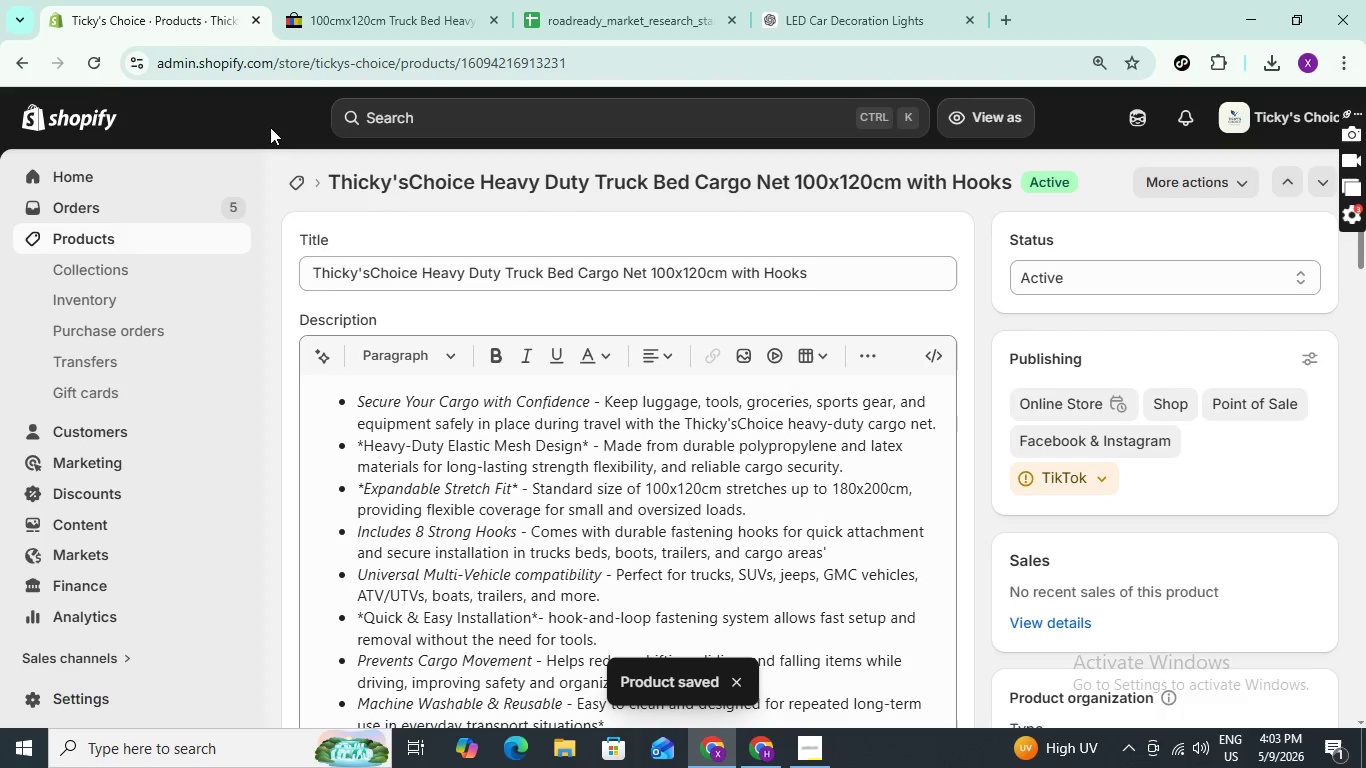 
left_click([292, 178])
 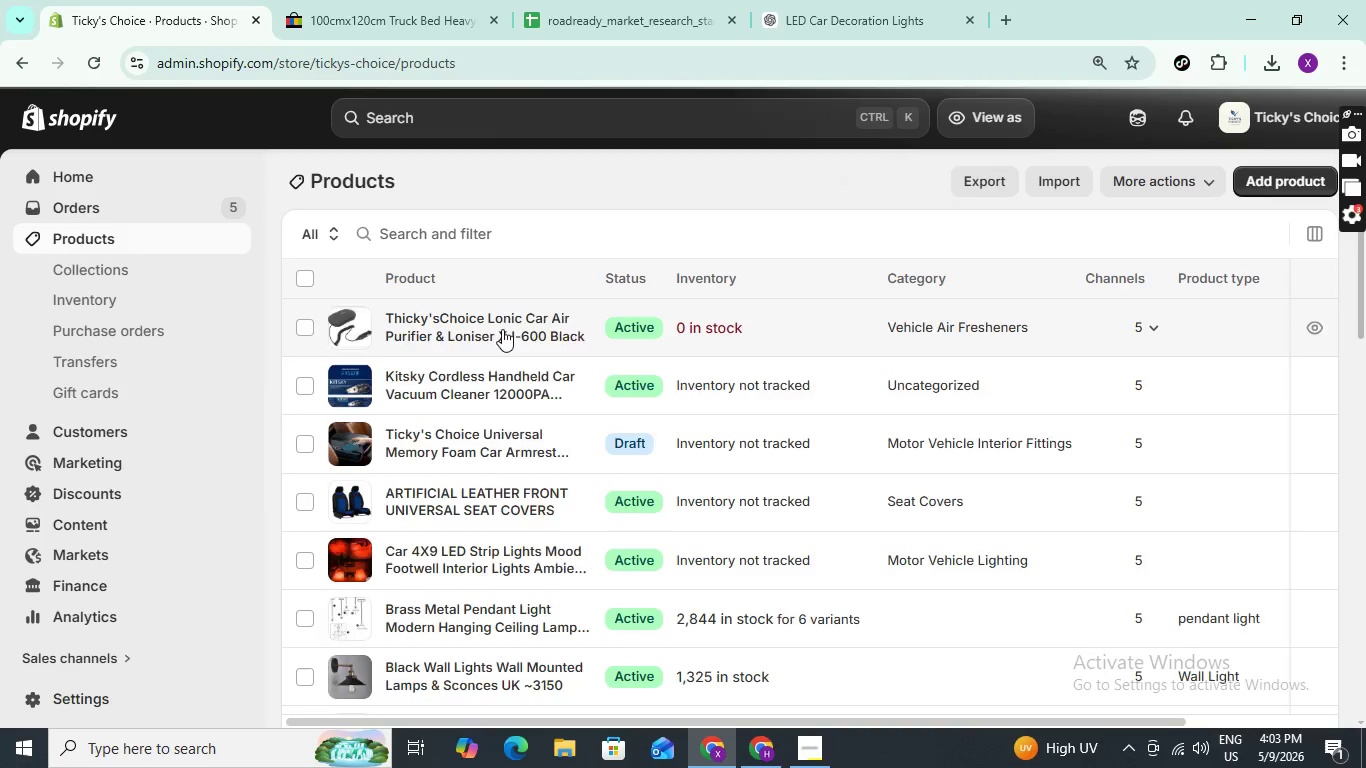 
wait(6.75)
 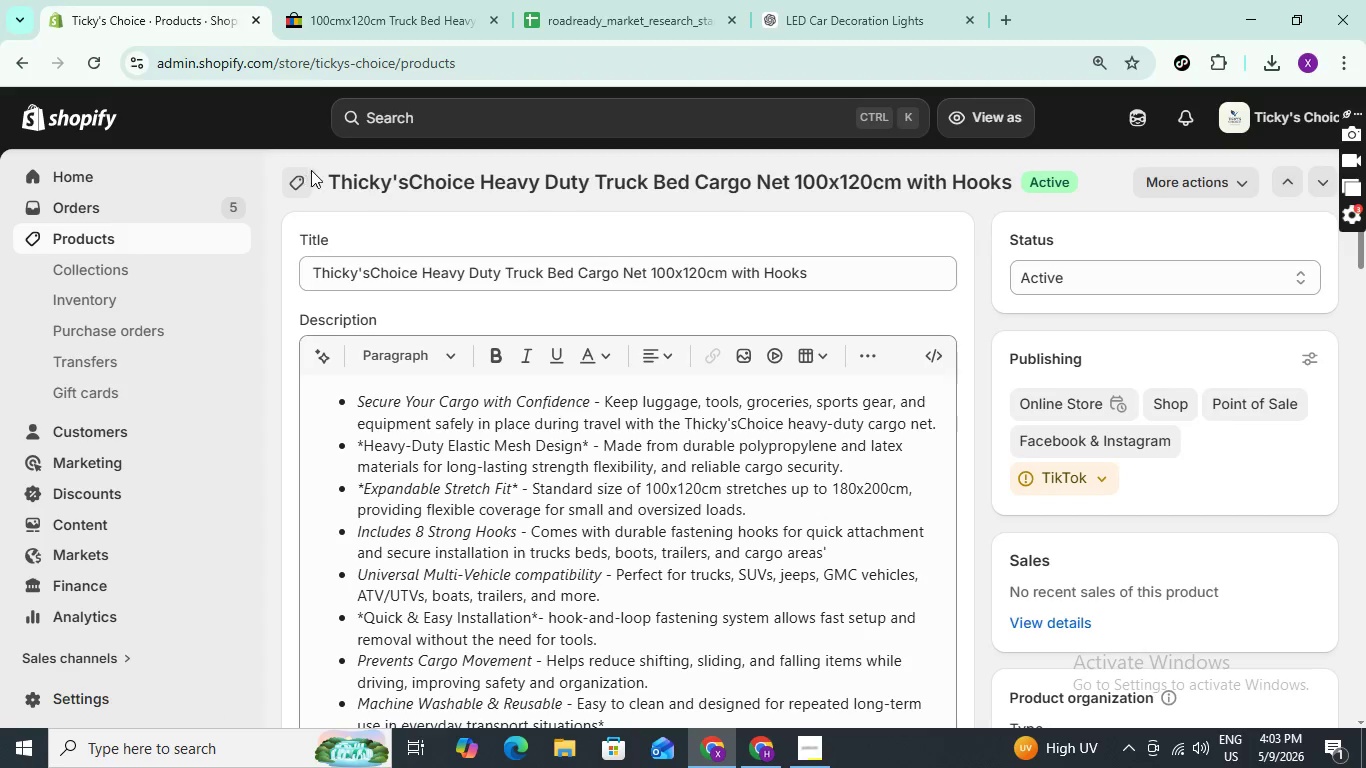 
left_click([500, 326])
 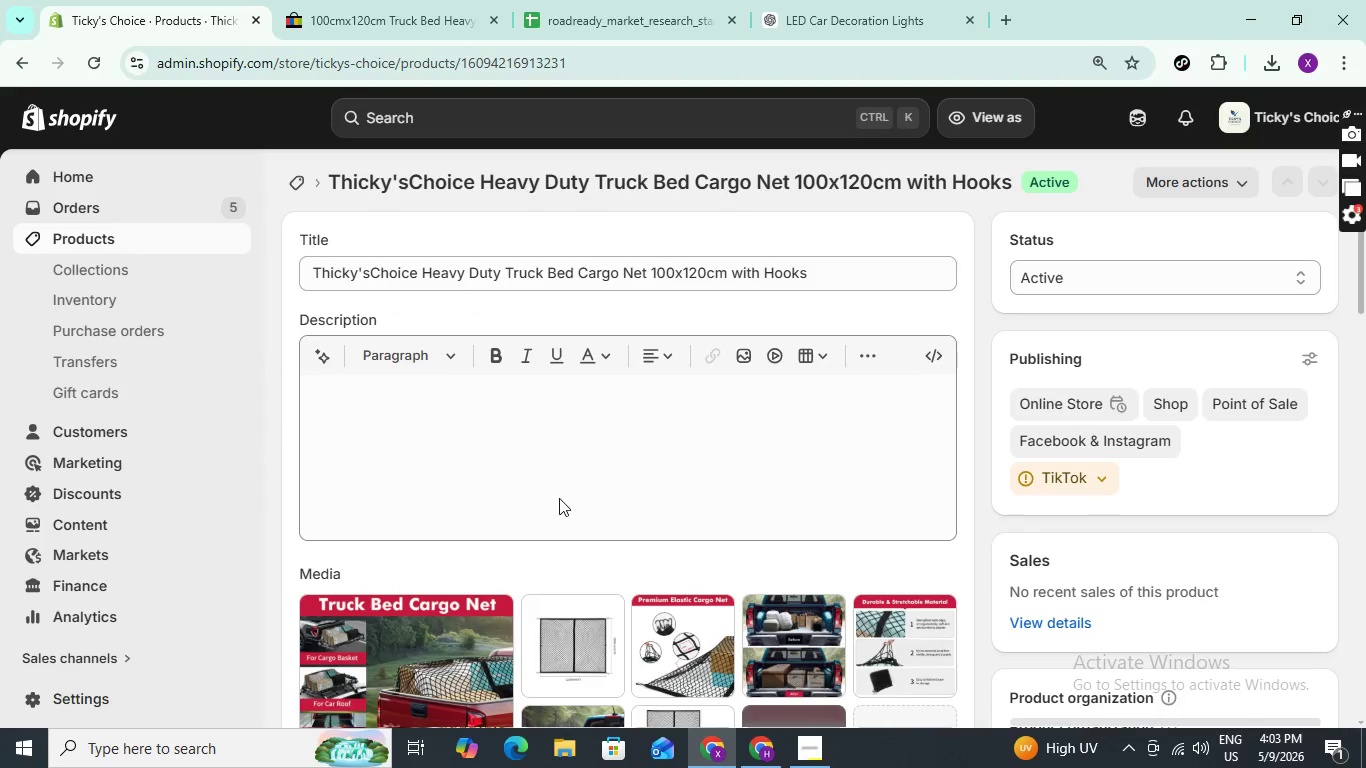 
scroll: coordinate [966, 508], scroll_direction: down, amount: 11.0
 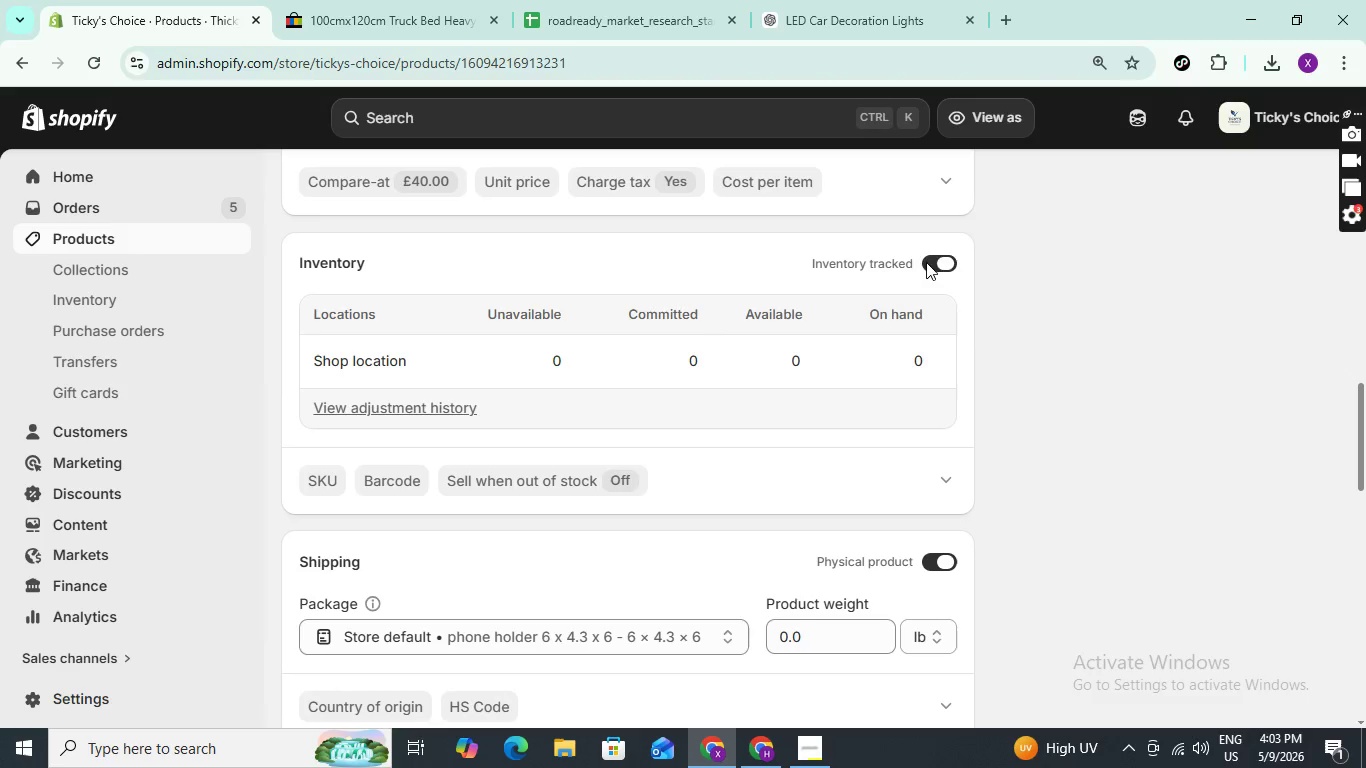 
left_click([934, 265])
 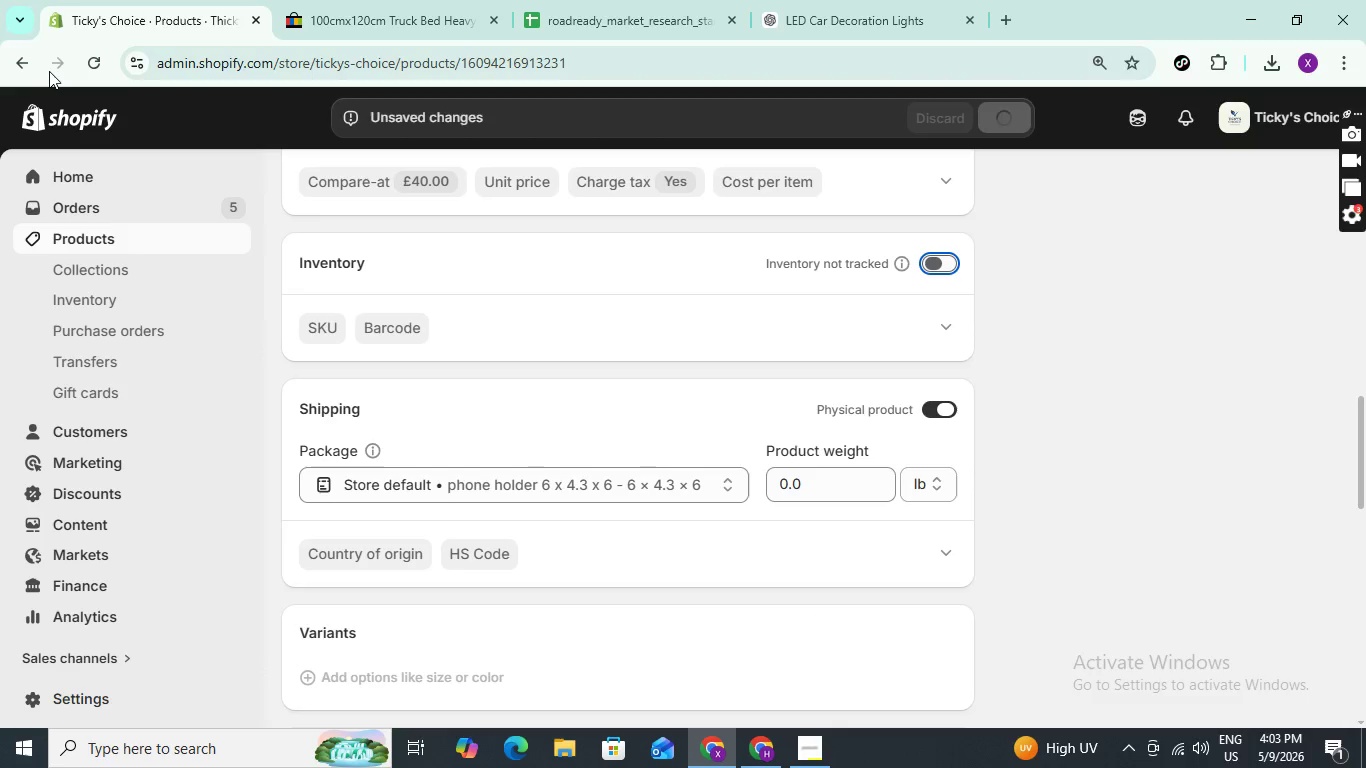 
wait(9.55)
 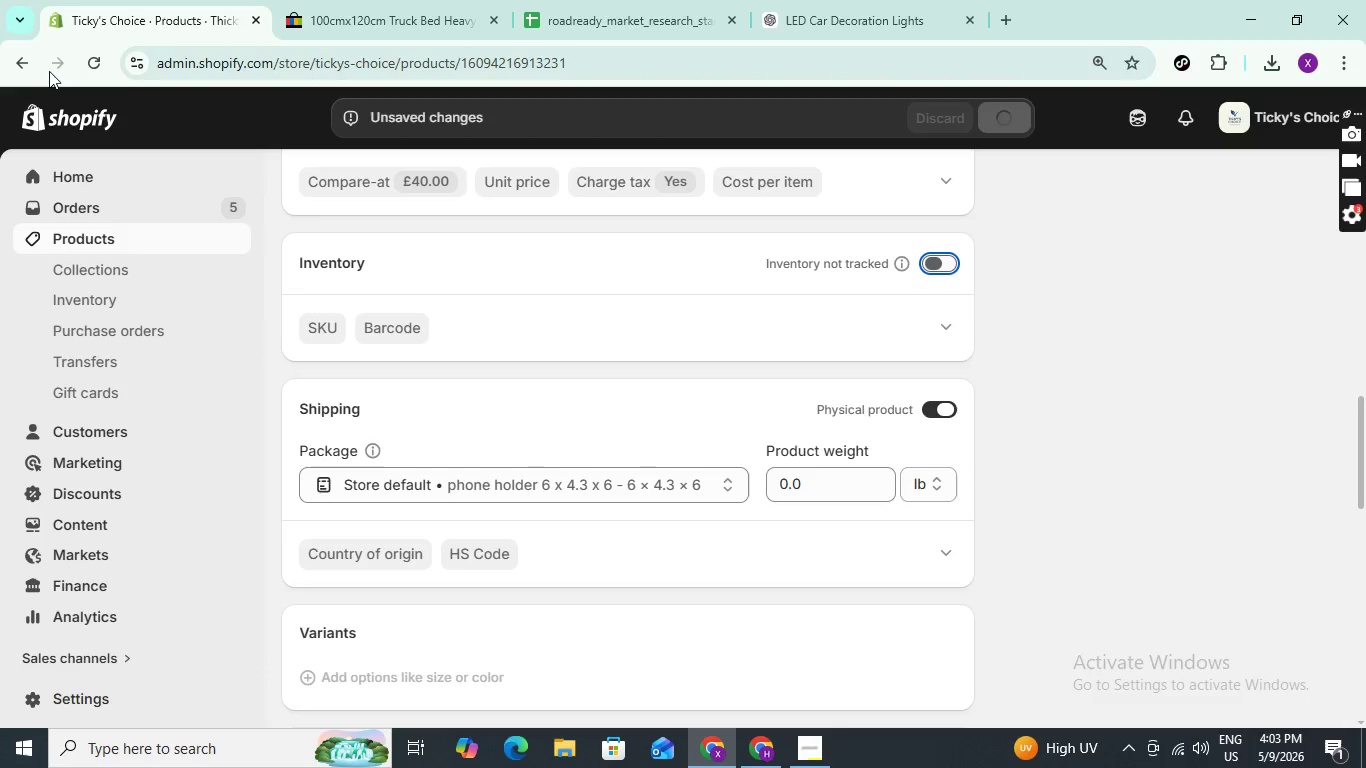 
left_click([18, 67])
 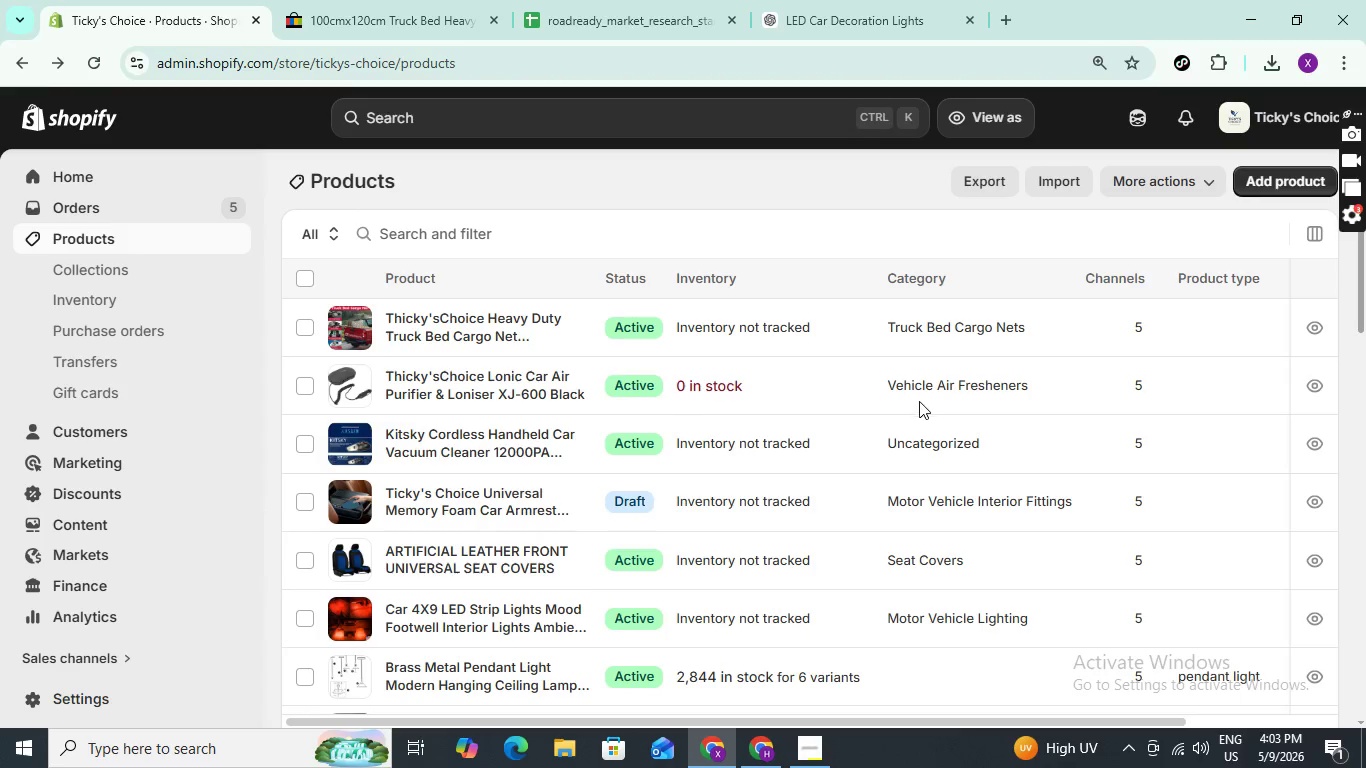 
wait(6.25)
 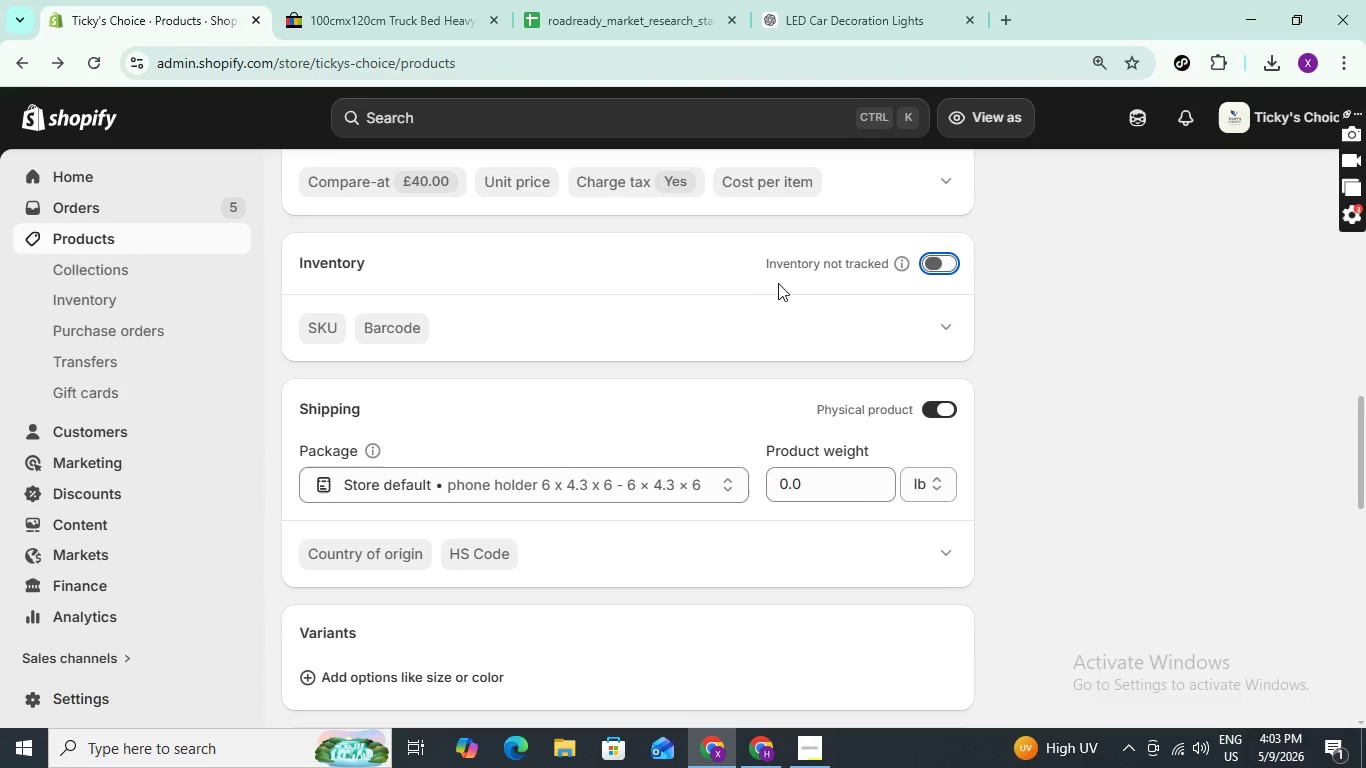 
left_click([498, 377])
 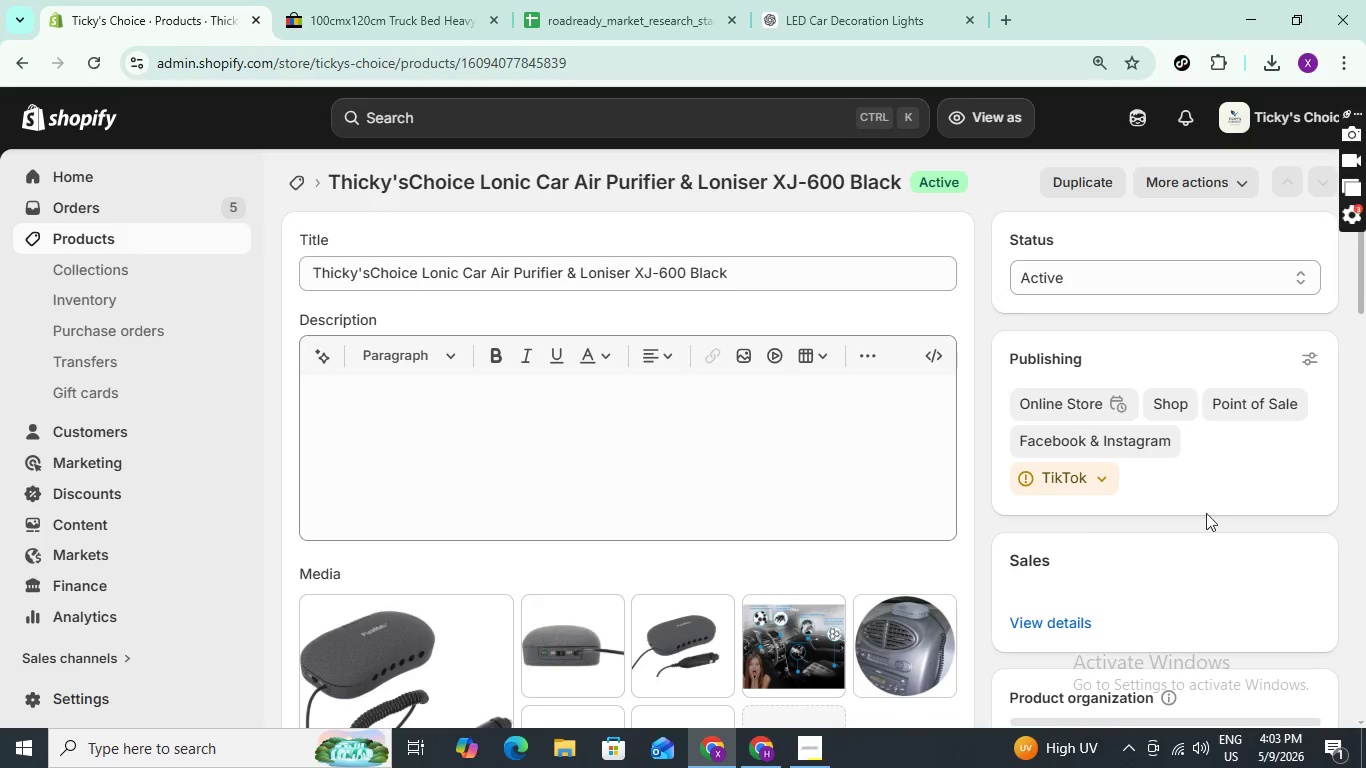 
scroll: coordinate [937, 493], scroll_direction: down, amount: 6.0
 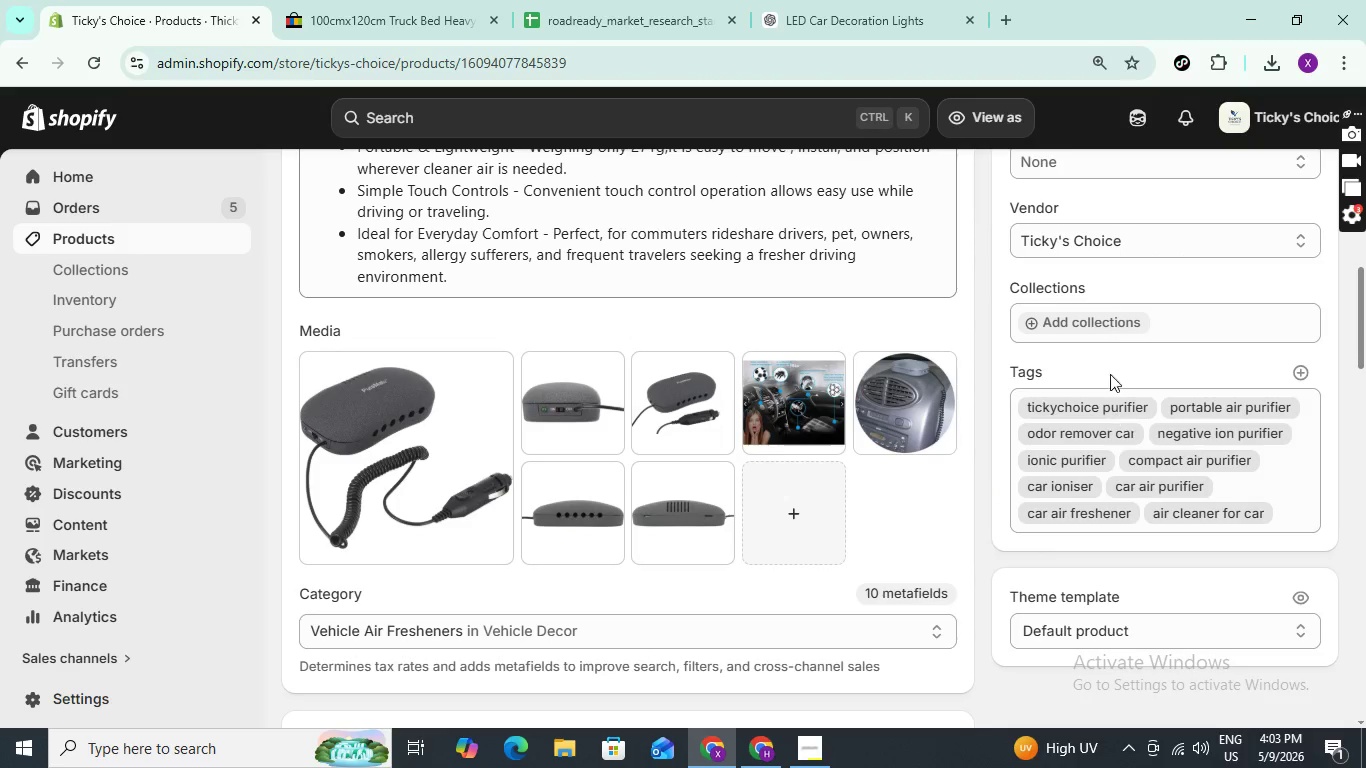 
scroll: coordinate [579, 262], scroll_direction: up, amount: 7.0
 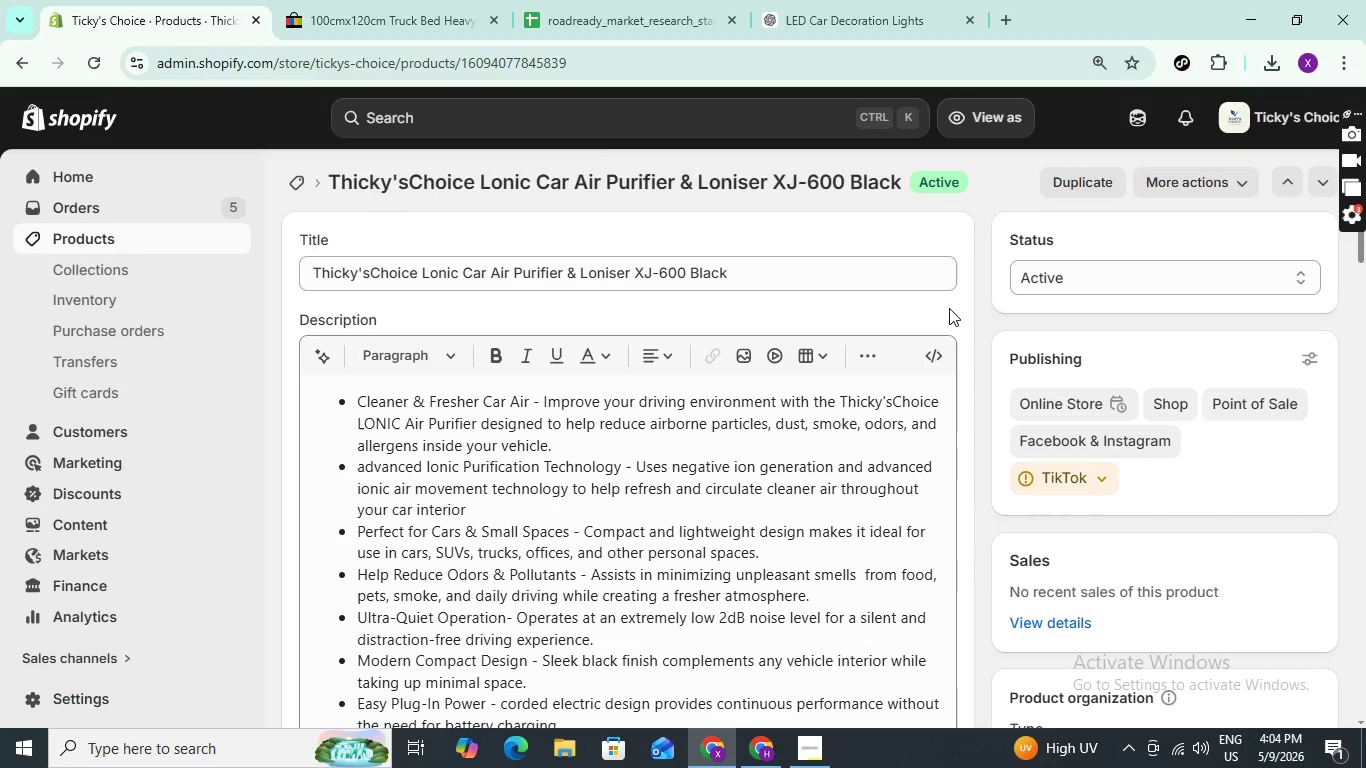 
scroll: coordinate [1072, 543], scroll_direction: down, amount: 4.0
 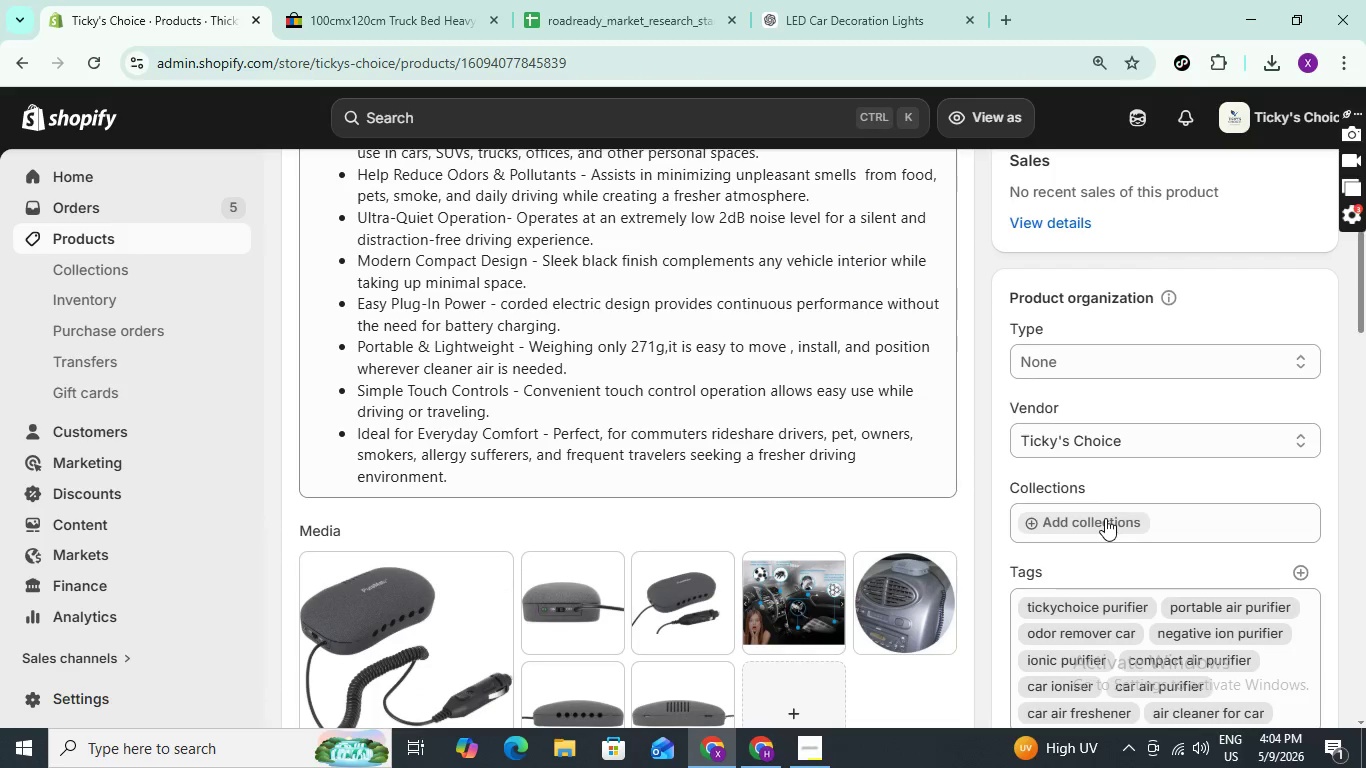 
left_click([1105, 518])
 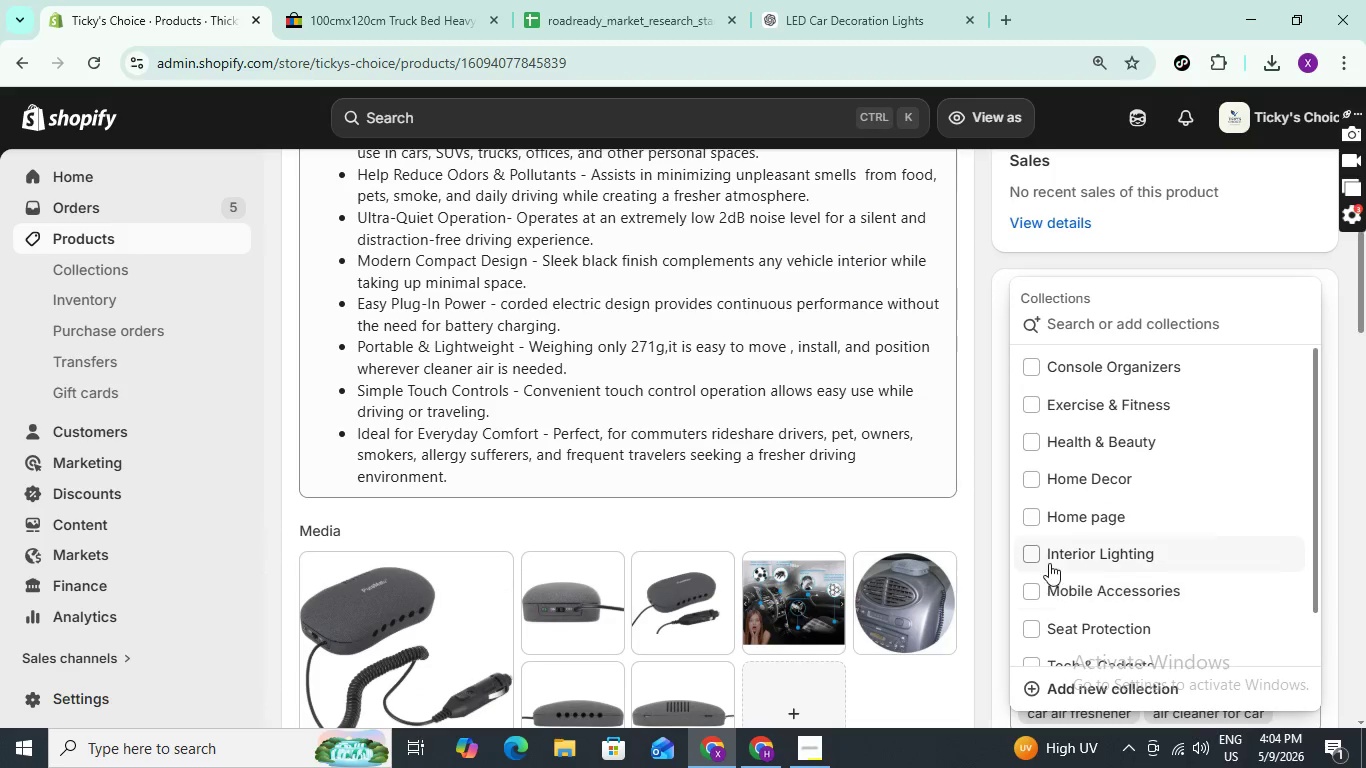 
scroll: coordinate [1065, 575], scroll_direction: down, amount: 1.0
 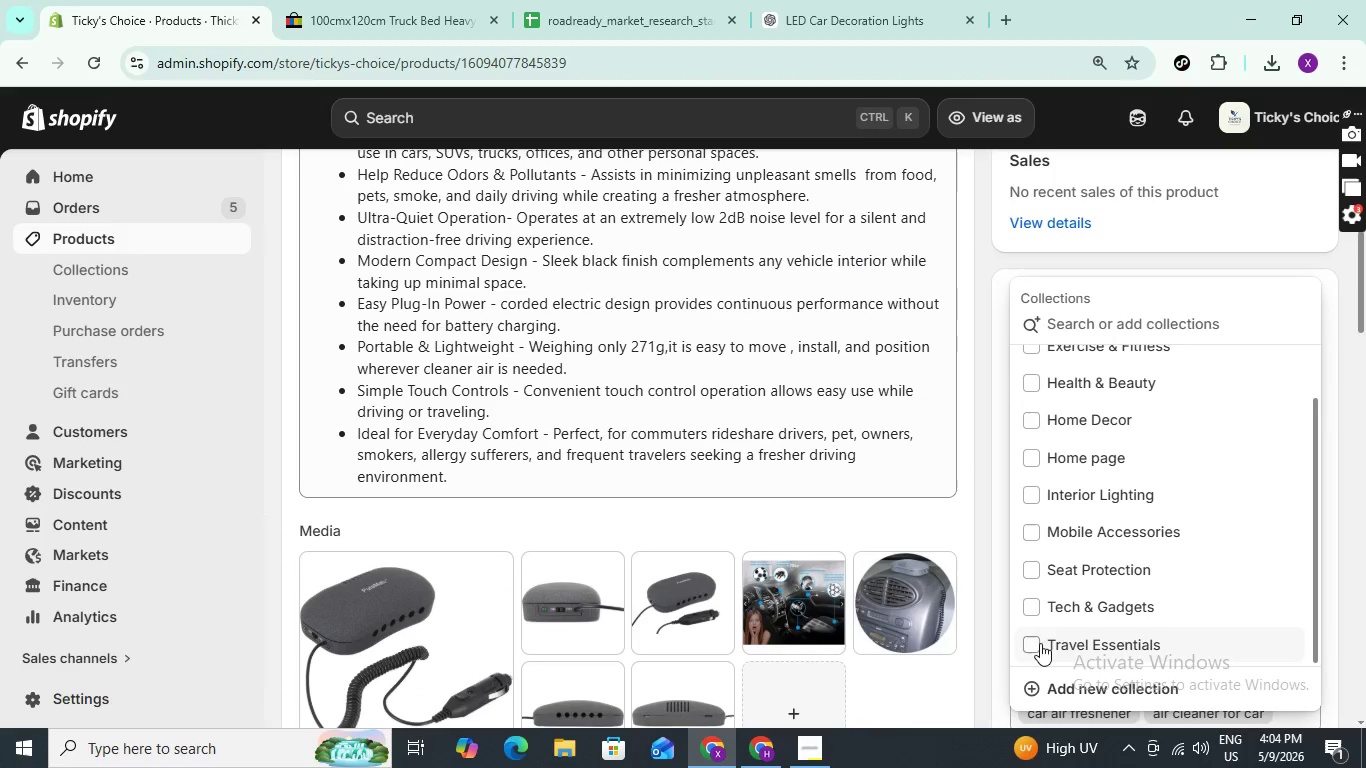 
left_click([1024, 641])
 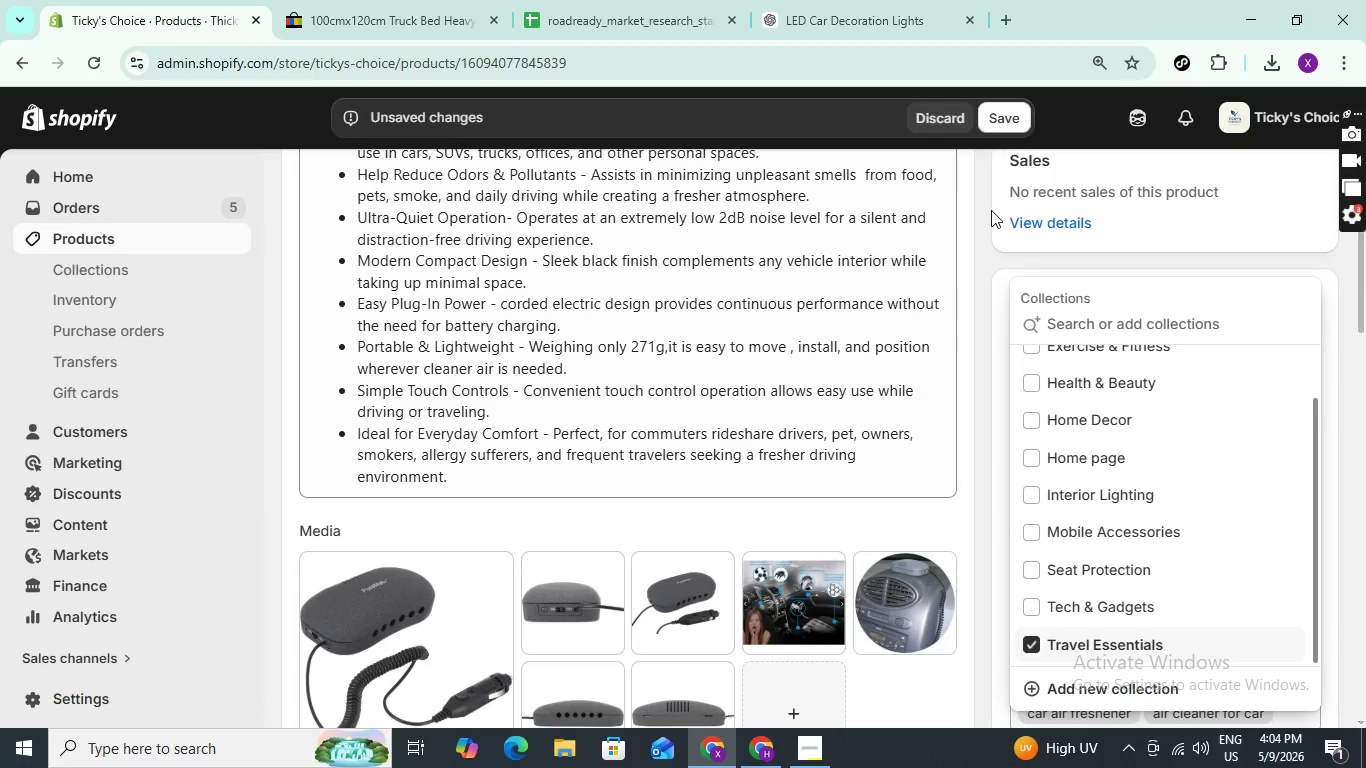 
left_click([1000, 370])
 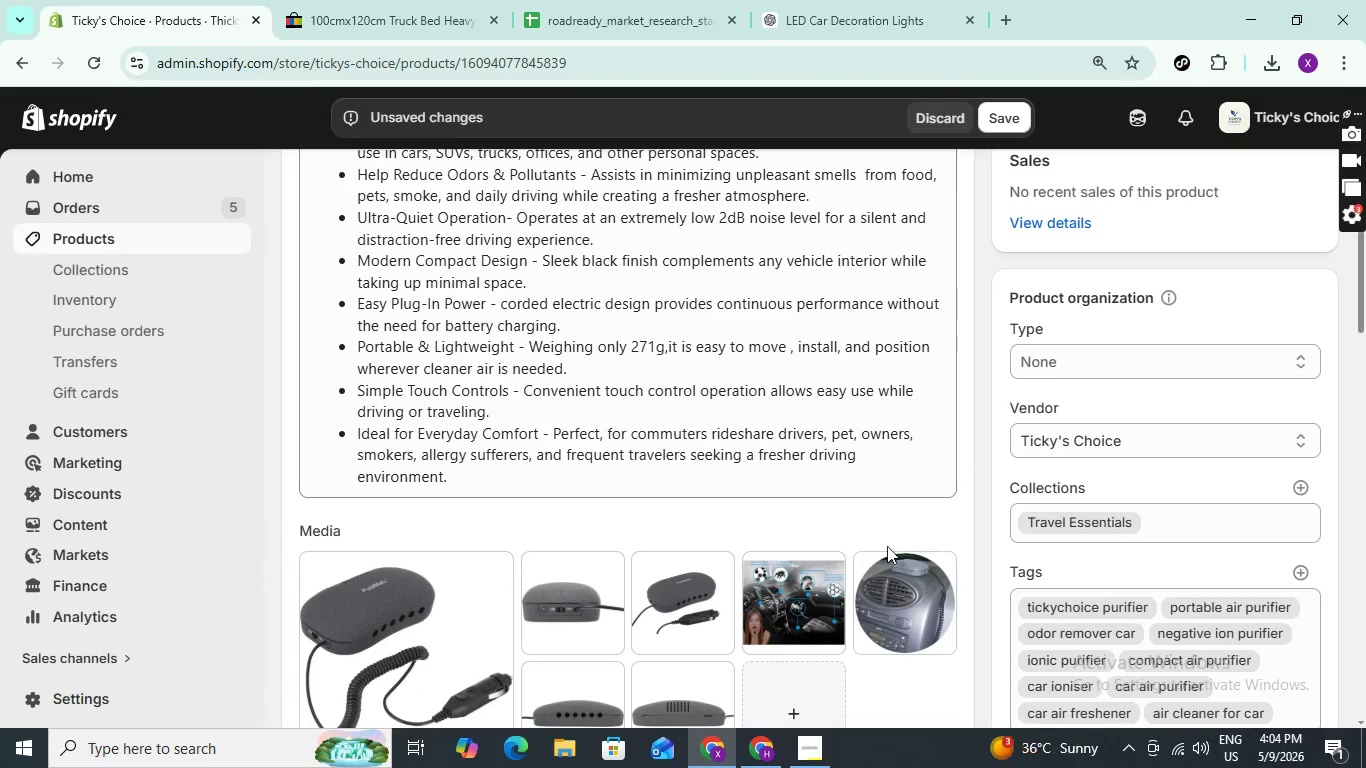 
scroll: coordinate [690, 522], scroll_direction: down, amount: 8.0
 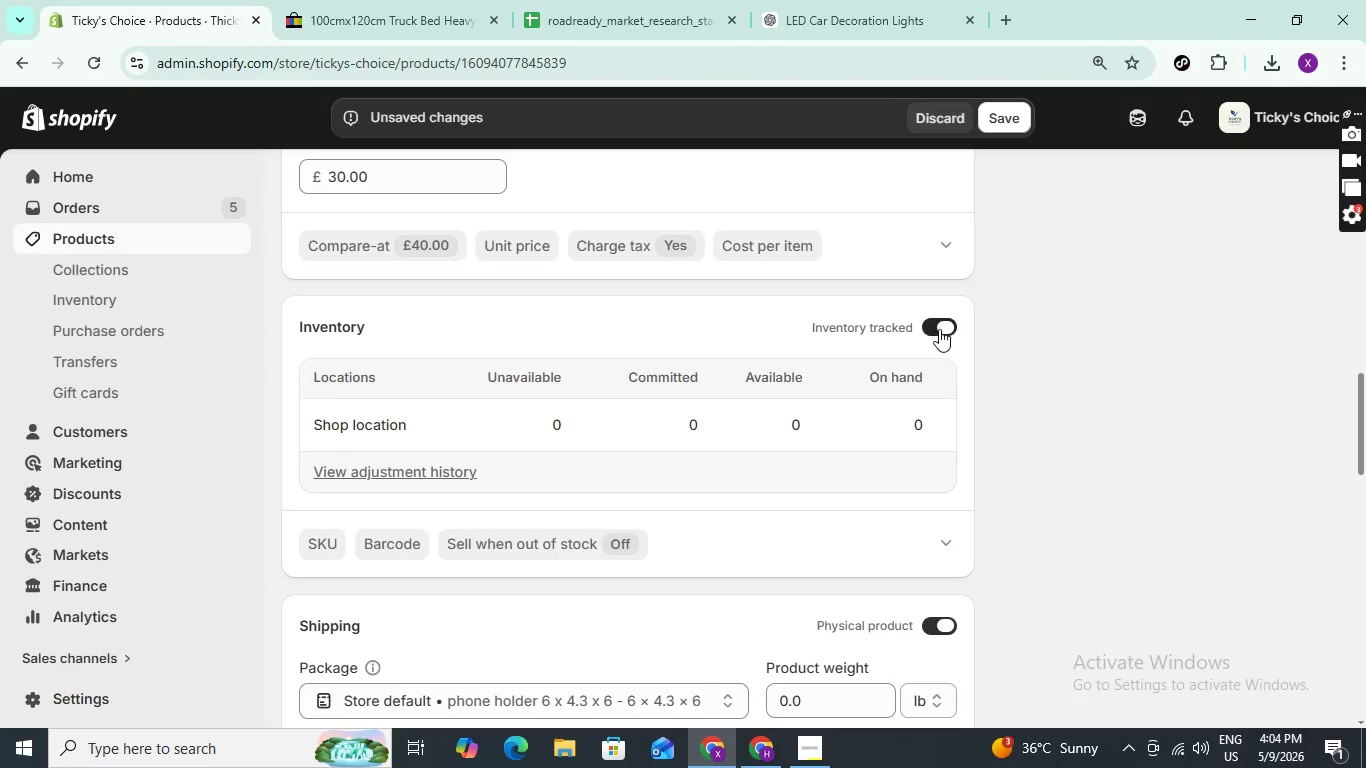 
left_click([939, 329])
 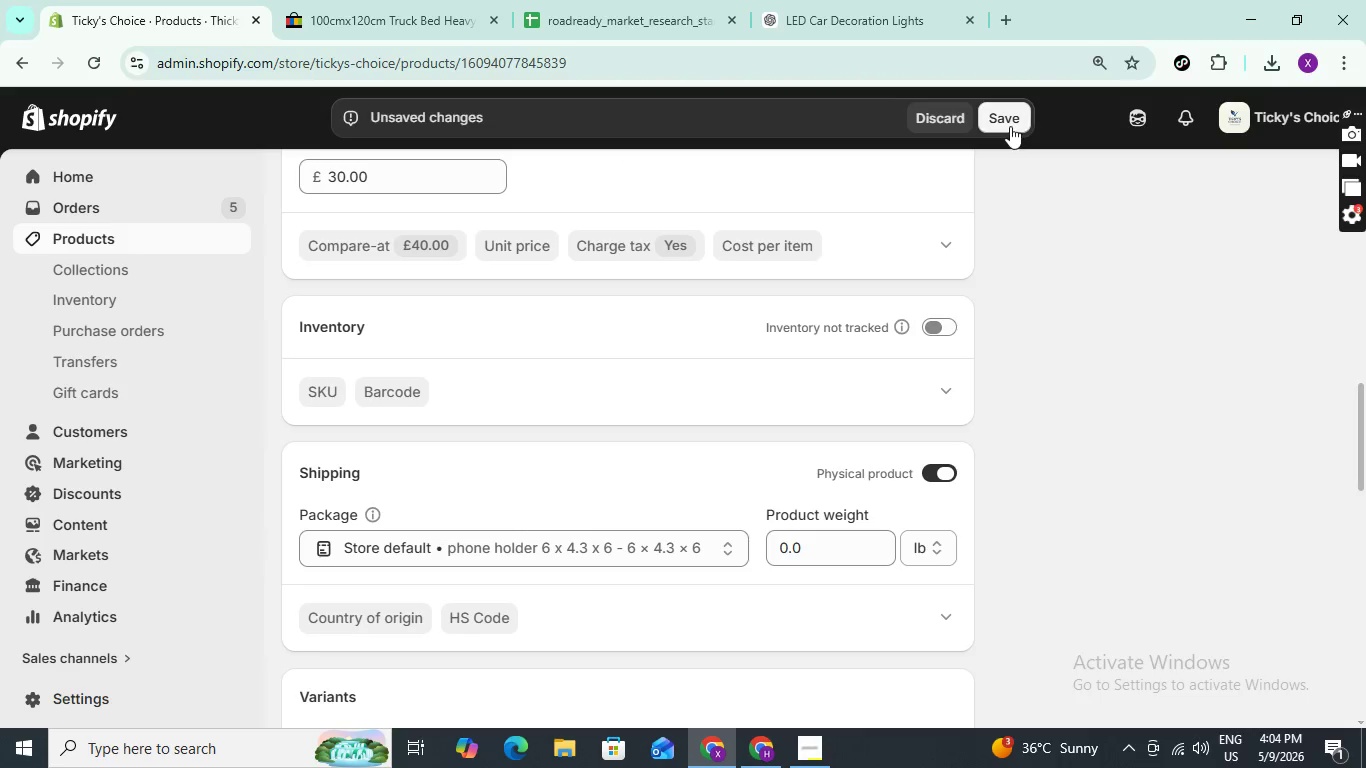 
left_click([1010, 126])
 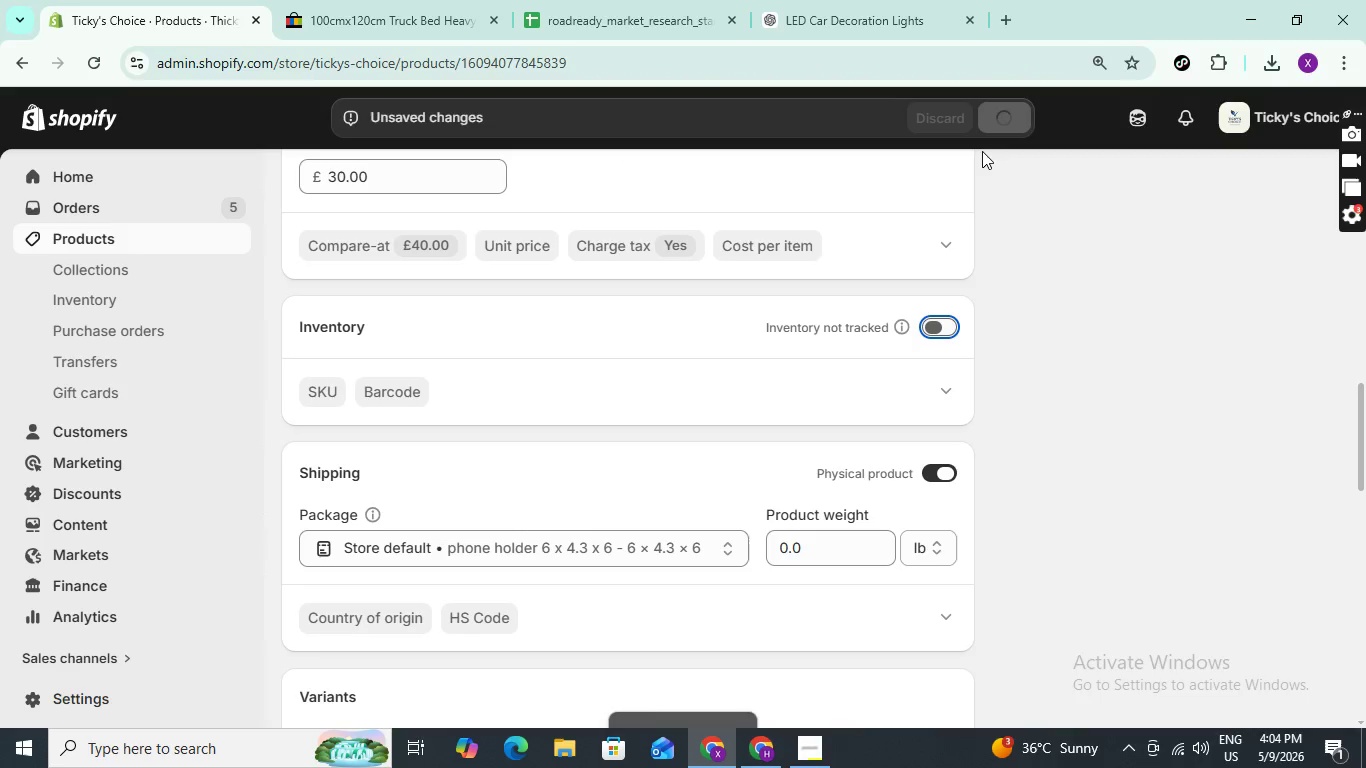 
wait(6.31)
 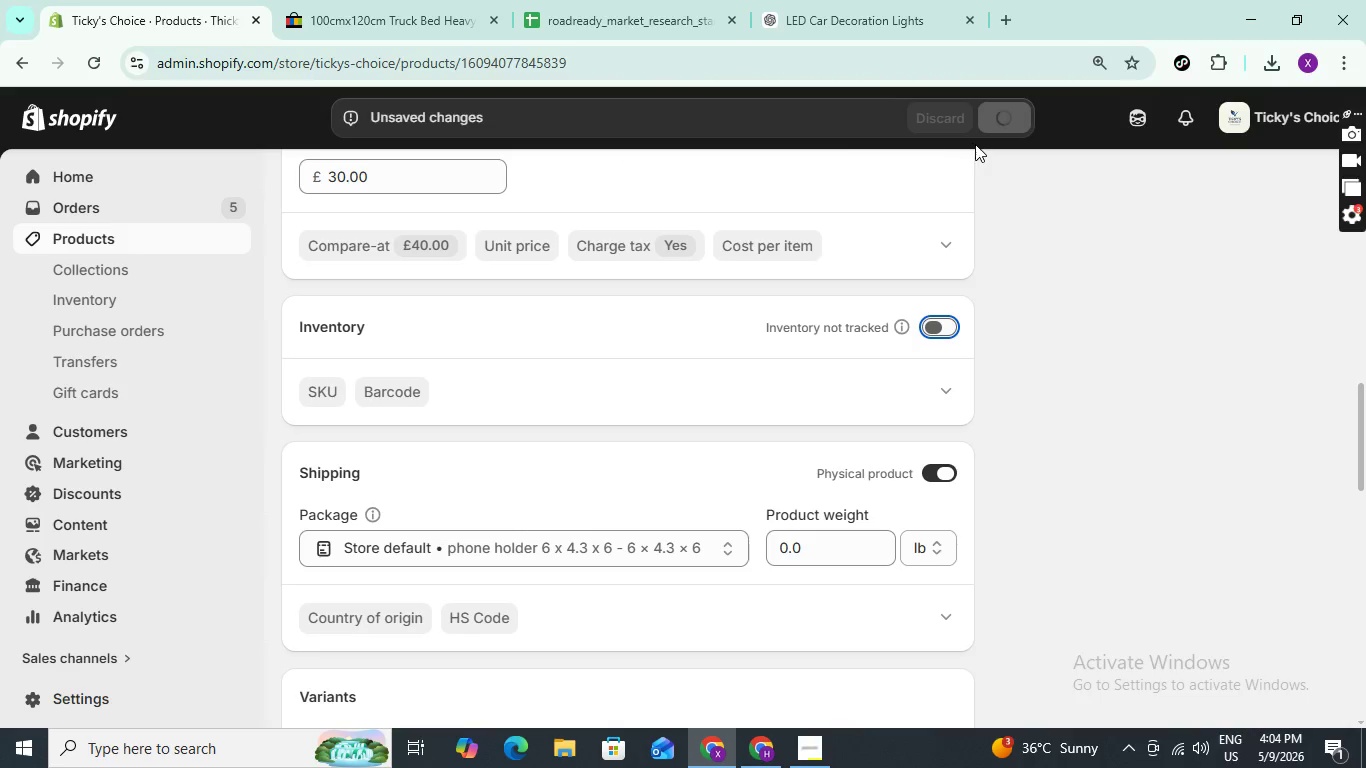 
scroll: coordinate [316, 223], scroll_direction: up, amount: 26.0
 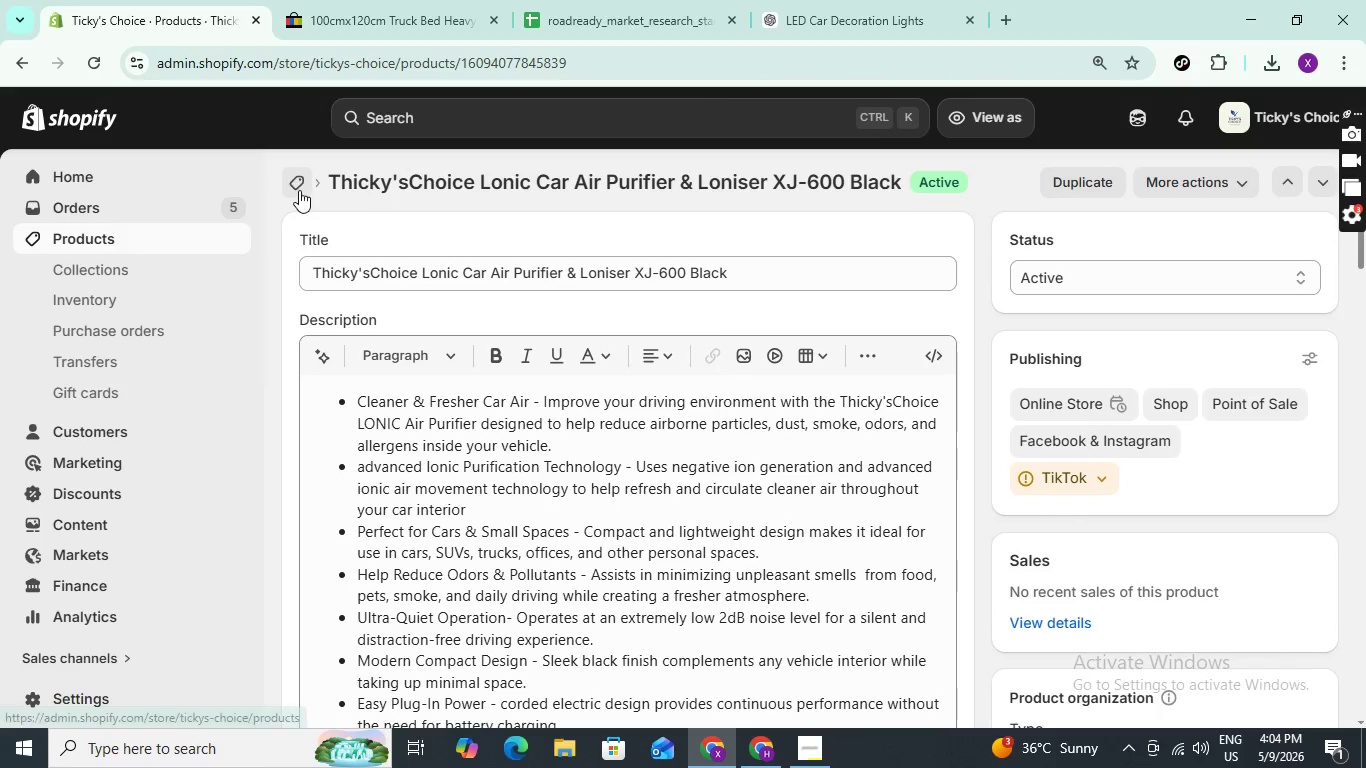 
left_click([296, 180])
 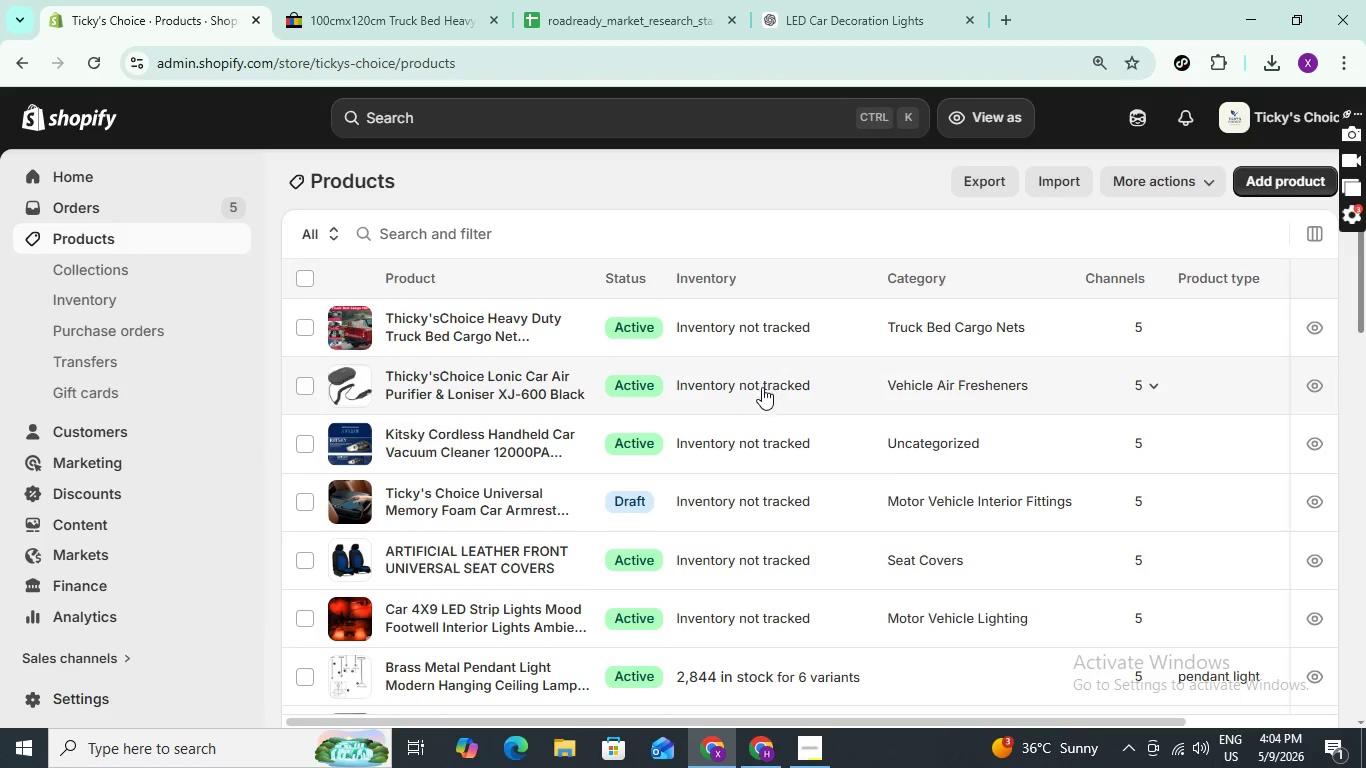 
wait(5.97)
 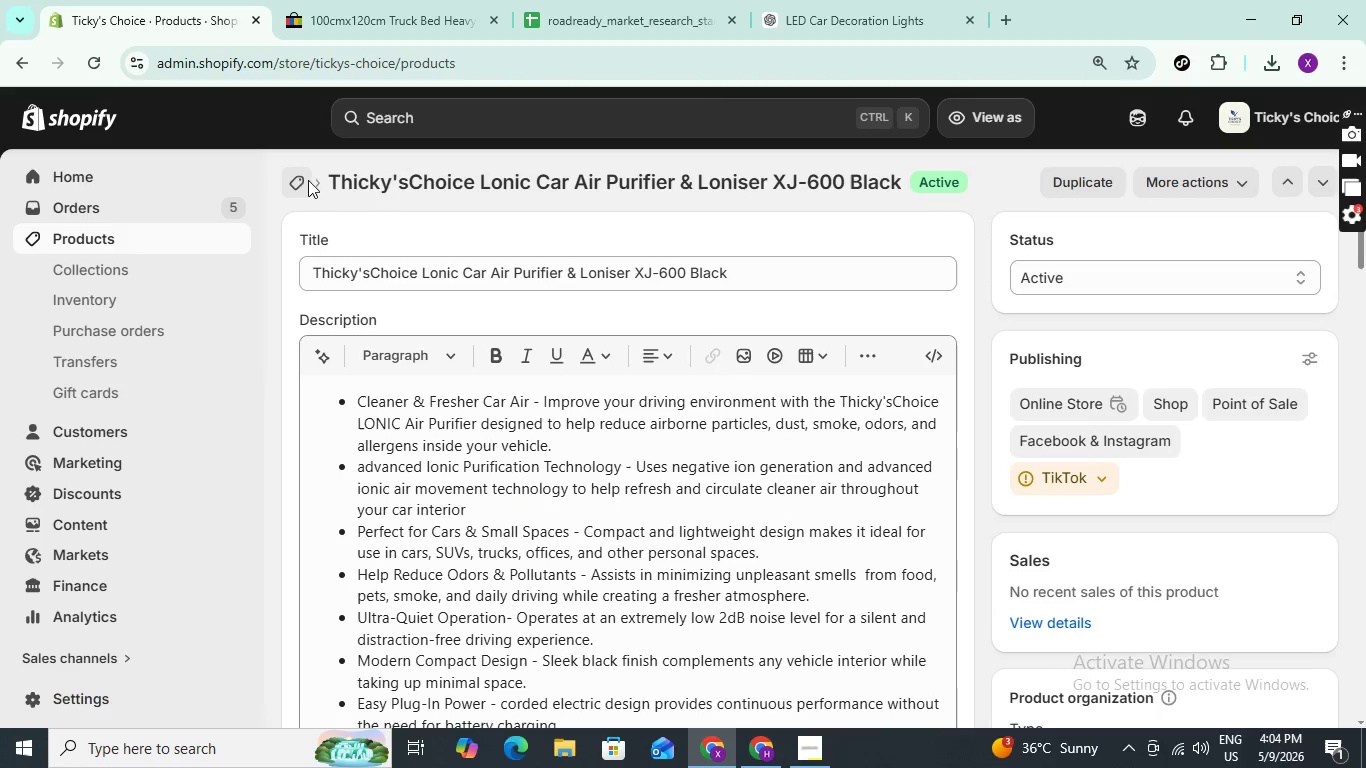 
scroll: coordinate [559, 396], scroll_direction: down, amount: 3.0
 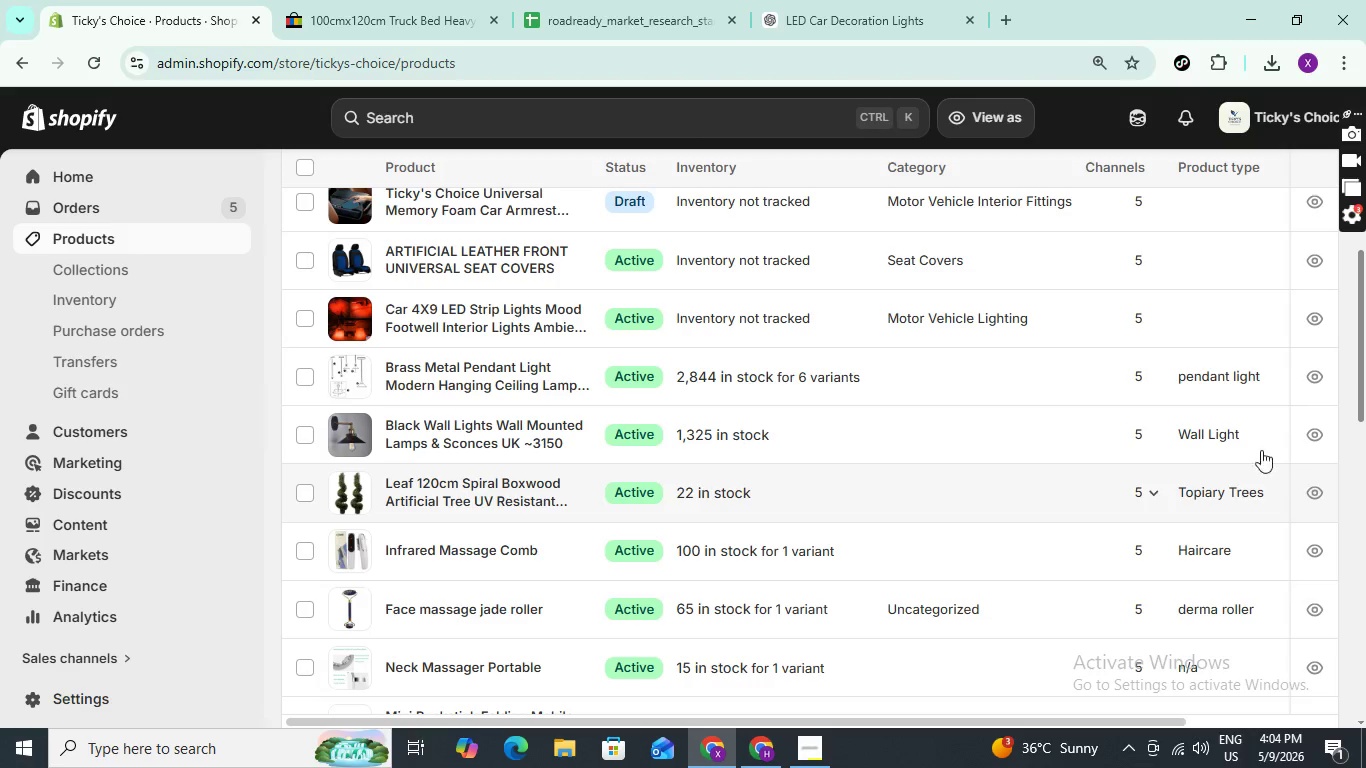 
scroll: coordinate [1213, 356], scroll_direction: up, amount: 4.0
 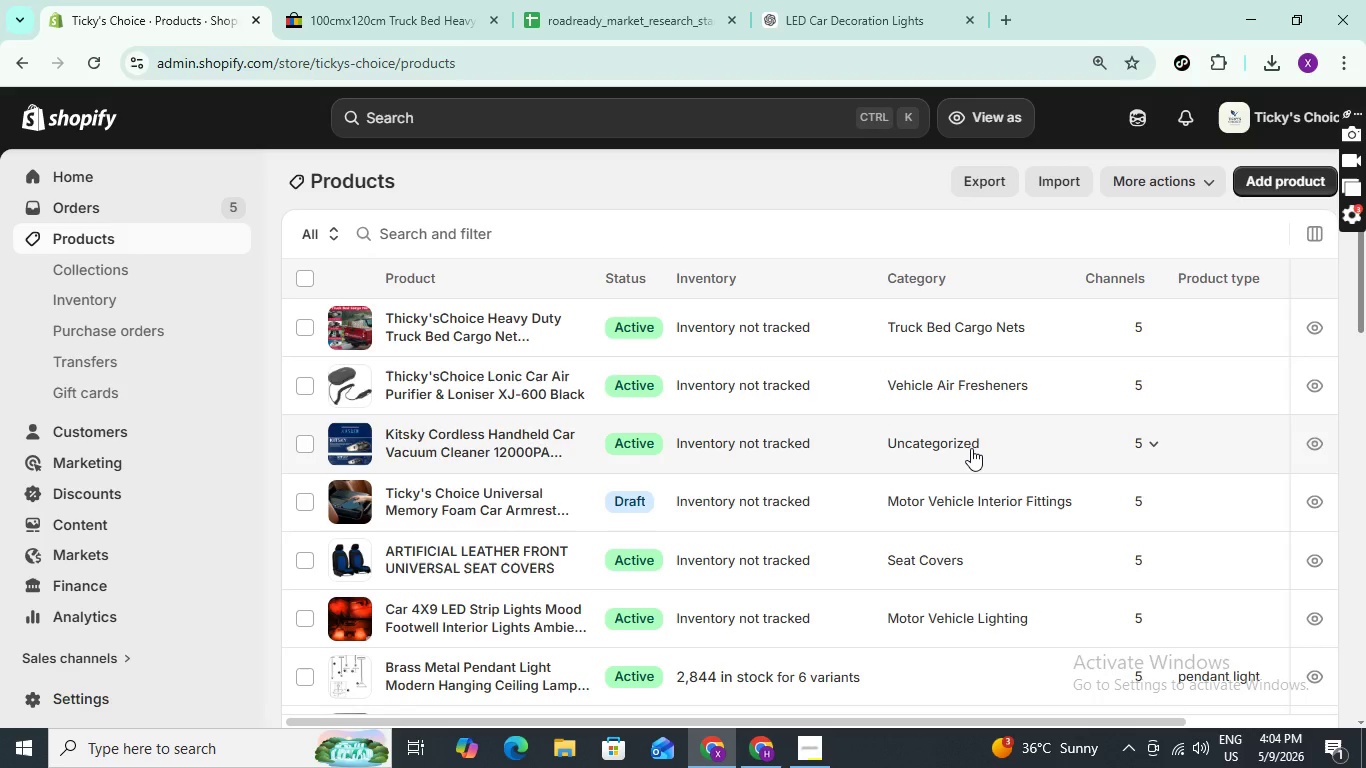 
wait(6.58)
 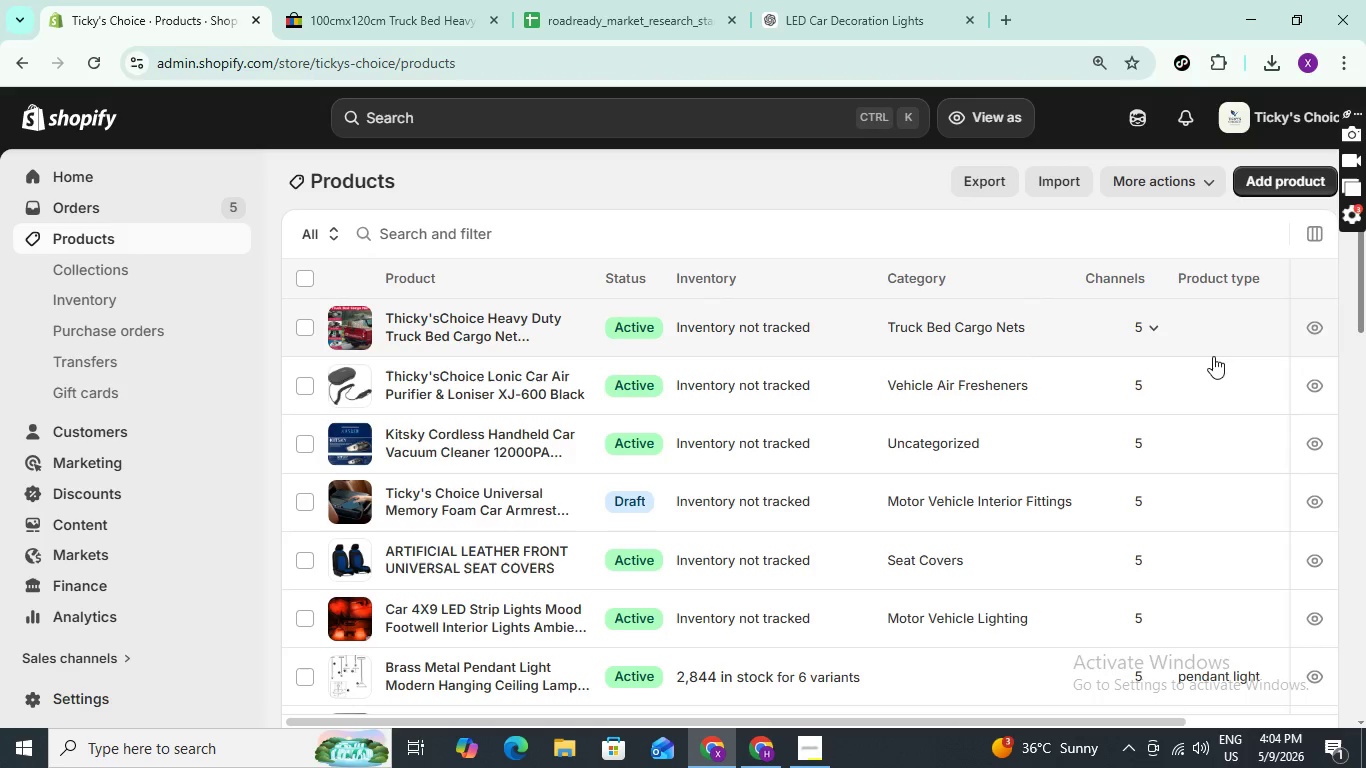 
left_click([498, 449])
 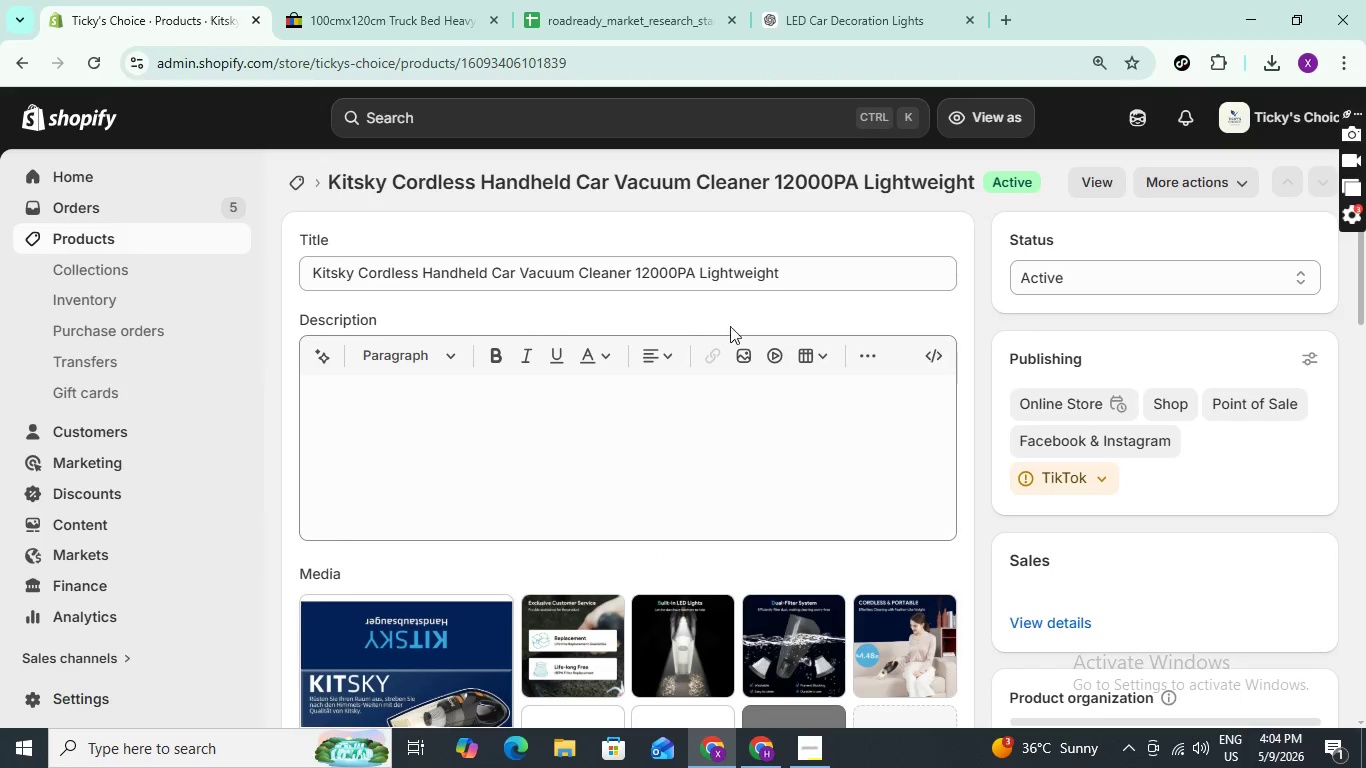 
scroll: coordinate [977, 417], scroll_direction: down, amount: 10.0
 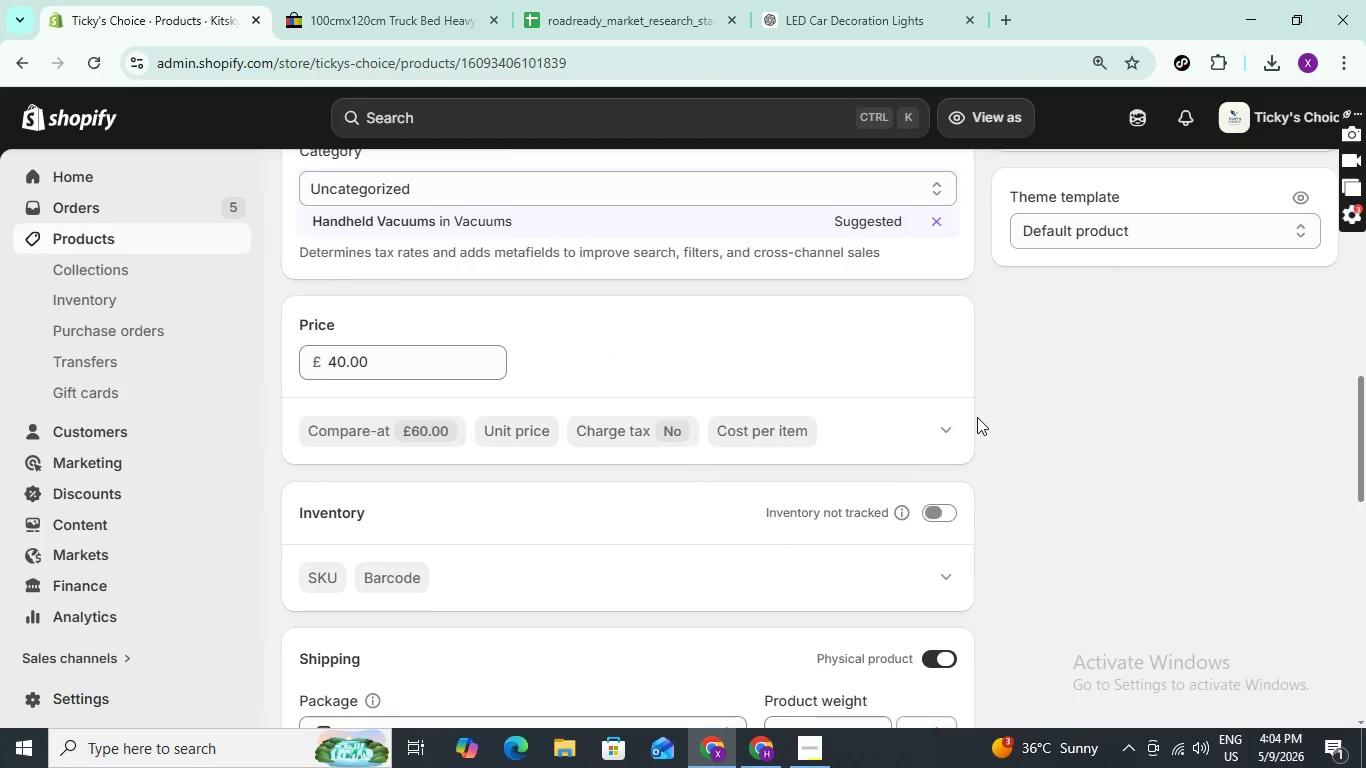 
scroll: coordinate [977, 417], scroll_direction: up, amount: 2.0
 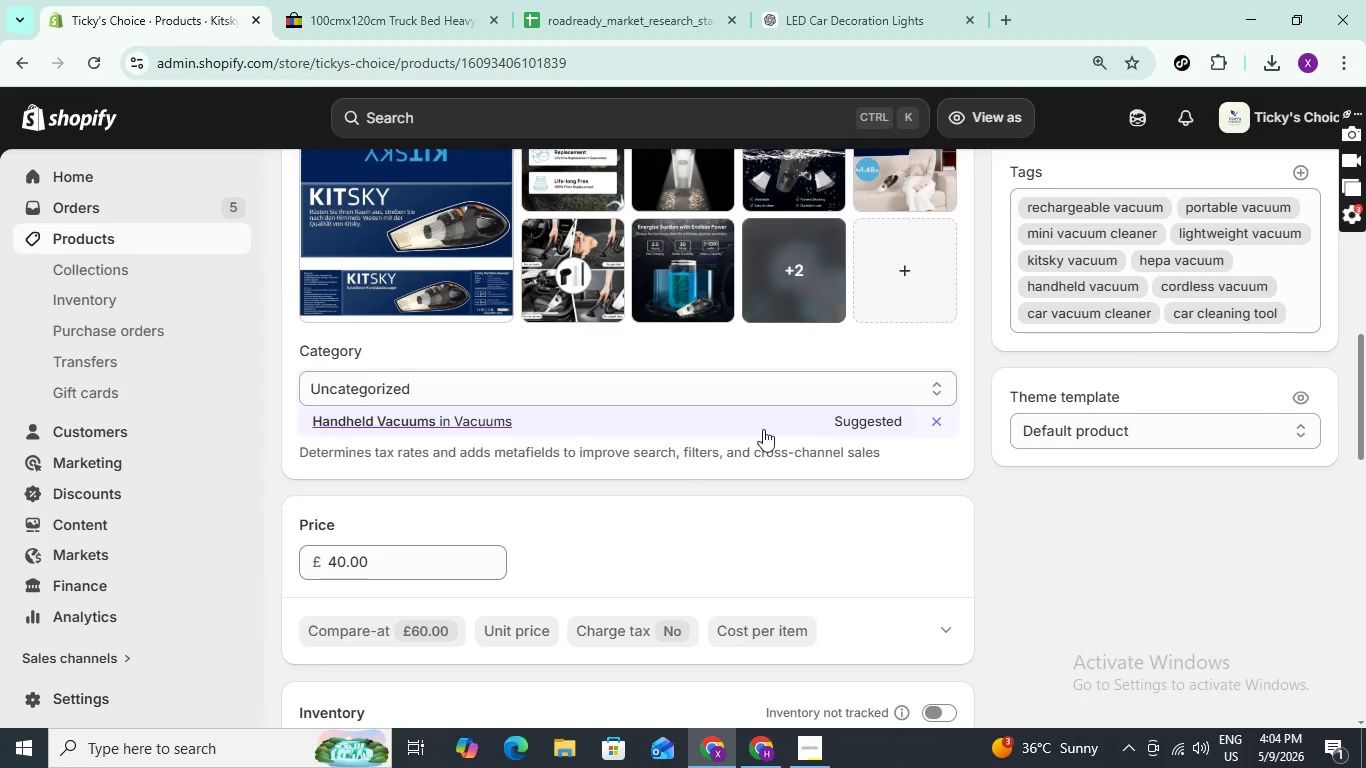 
left_click([857, 423])
 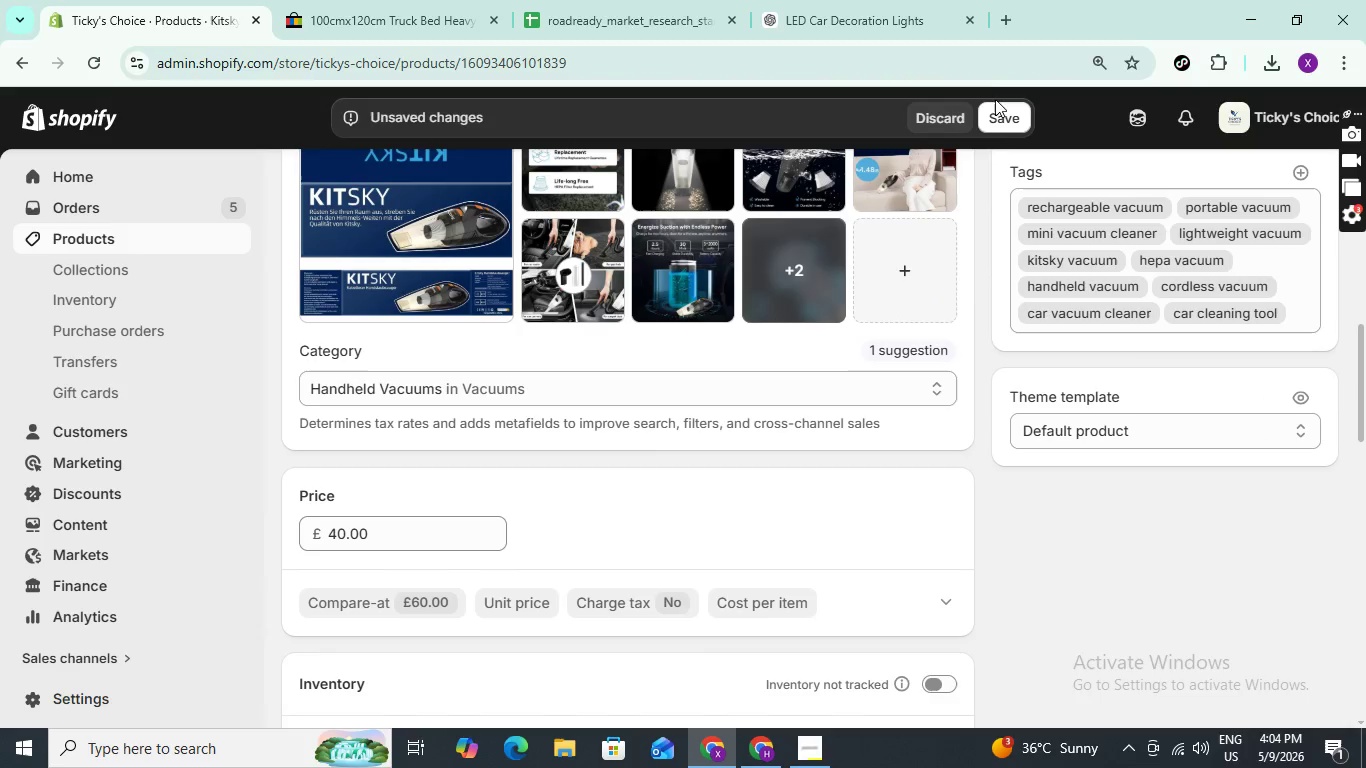 
left_click([1000, 129])
 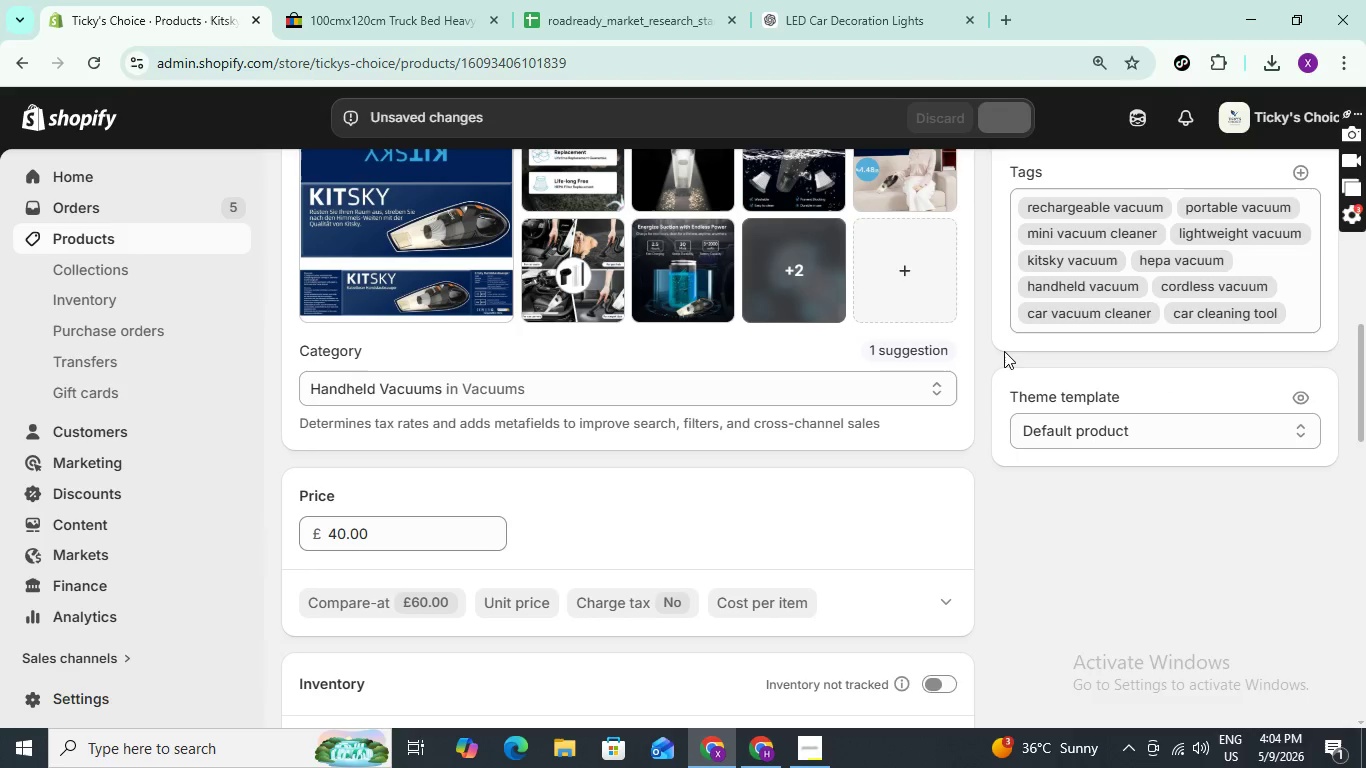 
scroll: coordinate [994, 270], scroll_direction: up, amount: 15.0
 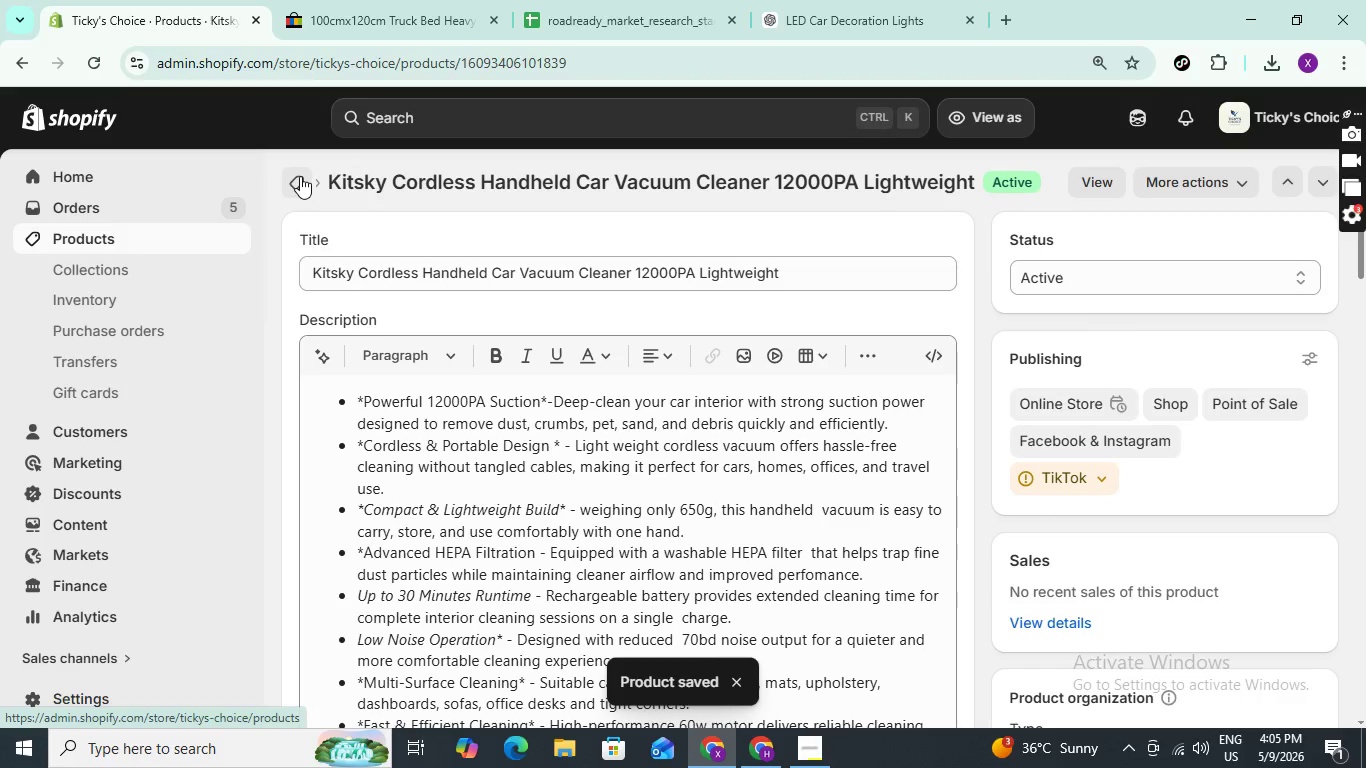 
left_click([299, 176])
 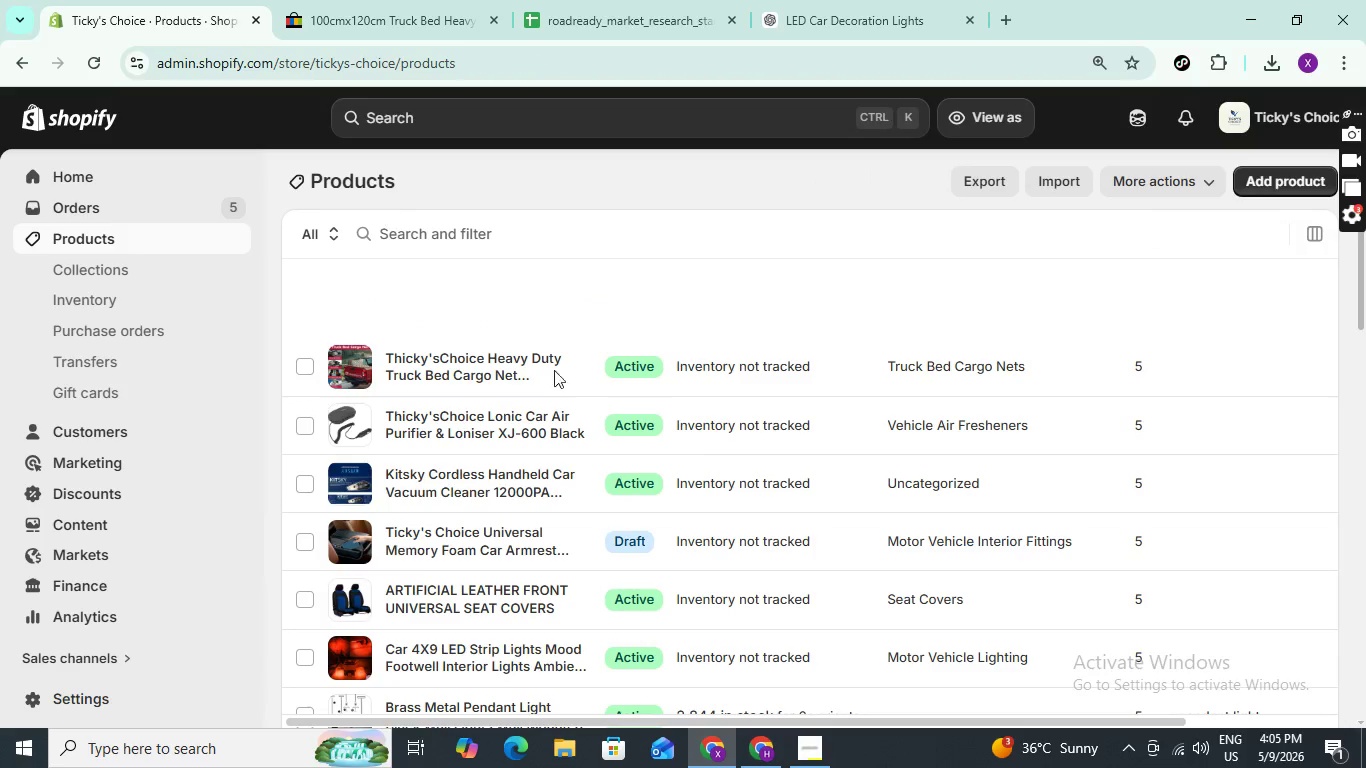 
scroll: coordinate [837, 498], scroll_direction: down, amount: 2.0
 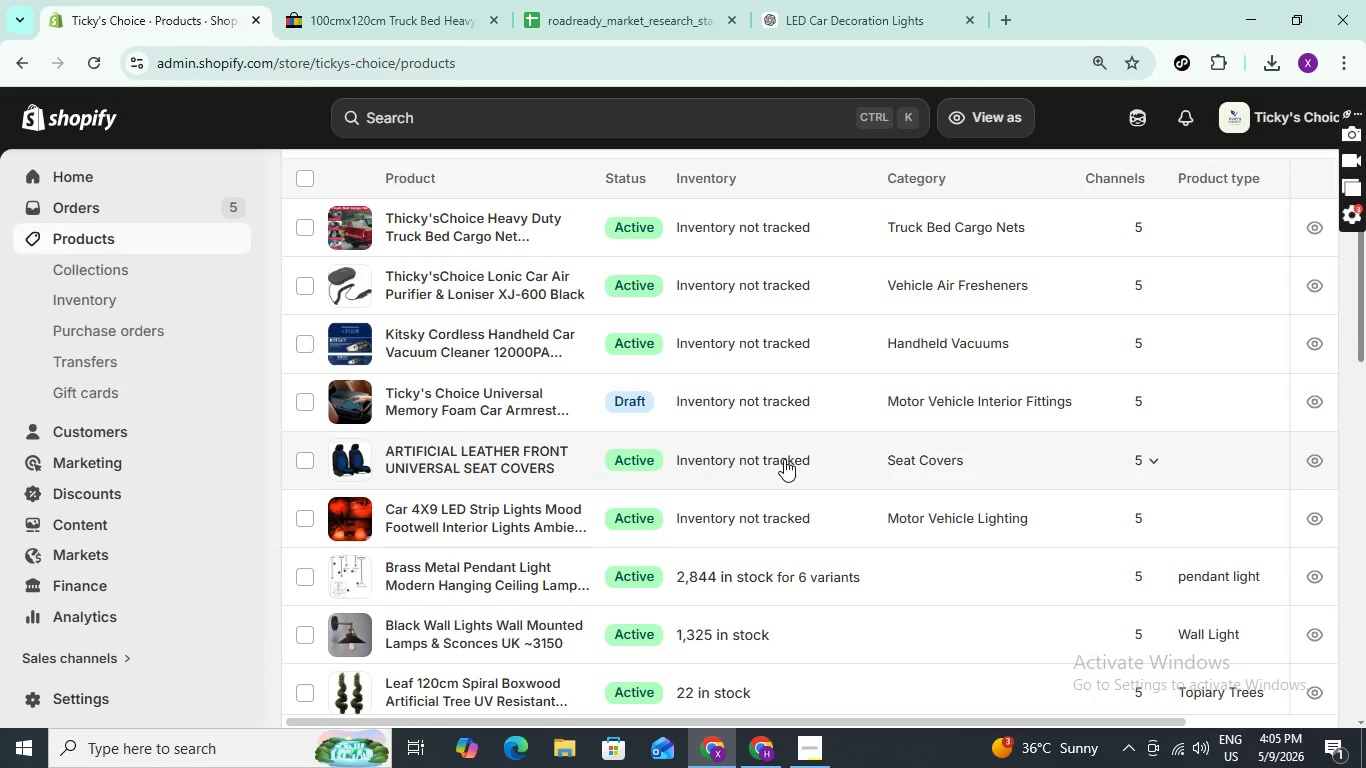 
scroll: coordinate [735, 379], scroll_direction: up, amount: 2.0
 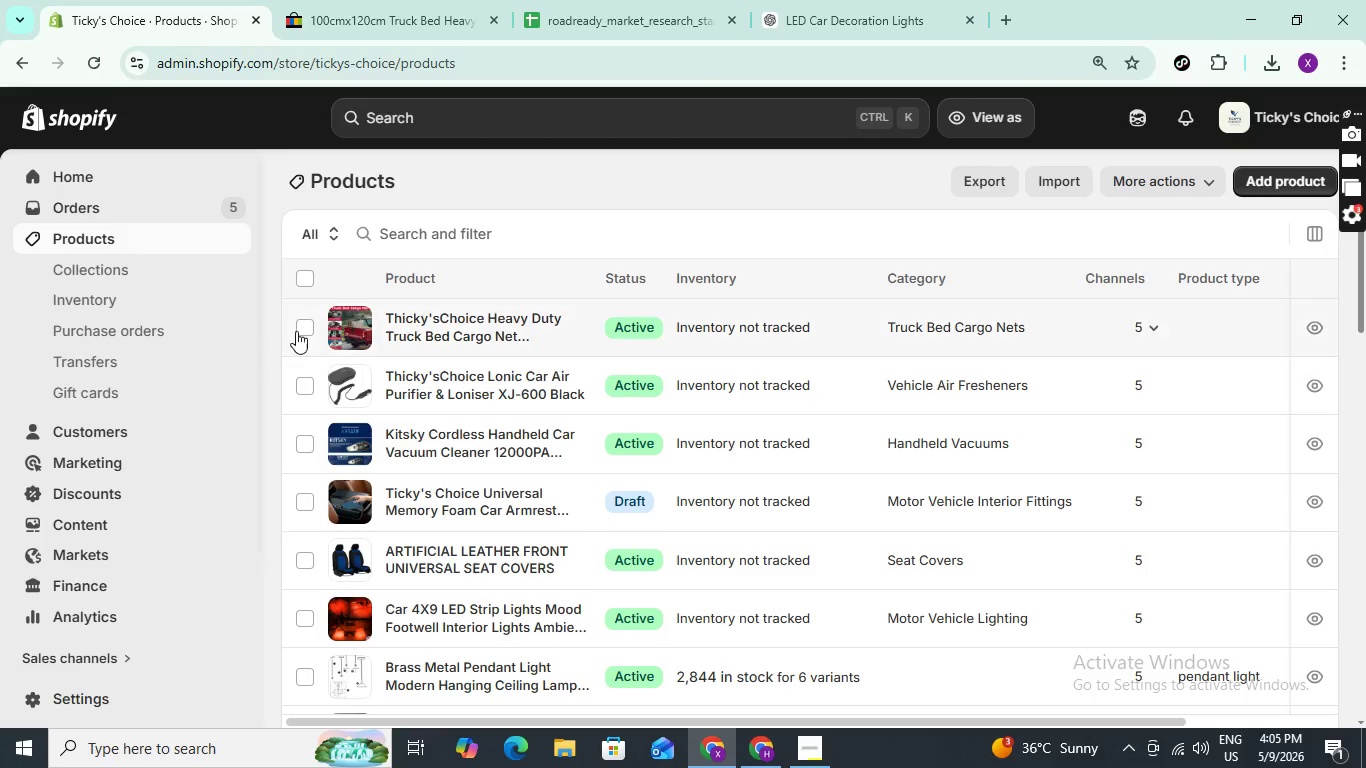 
left_click([298, 329])
 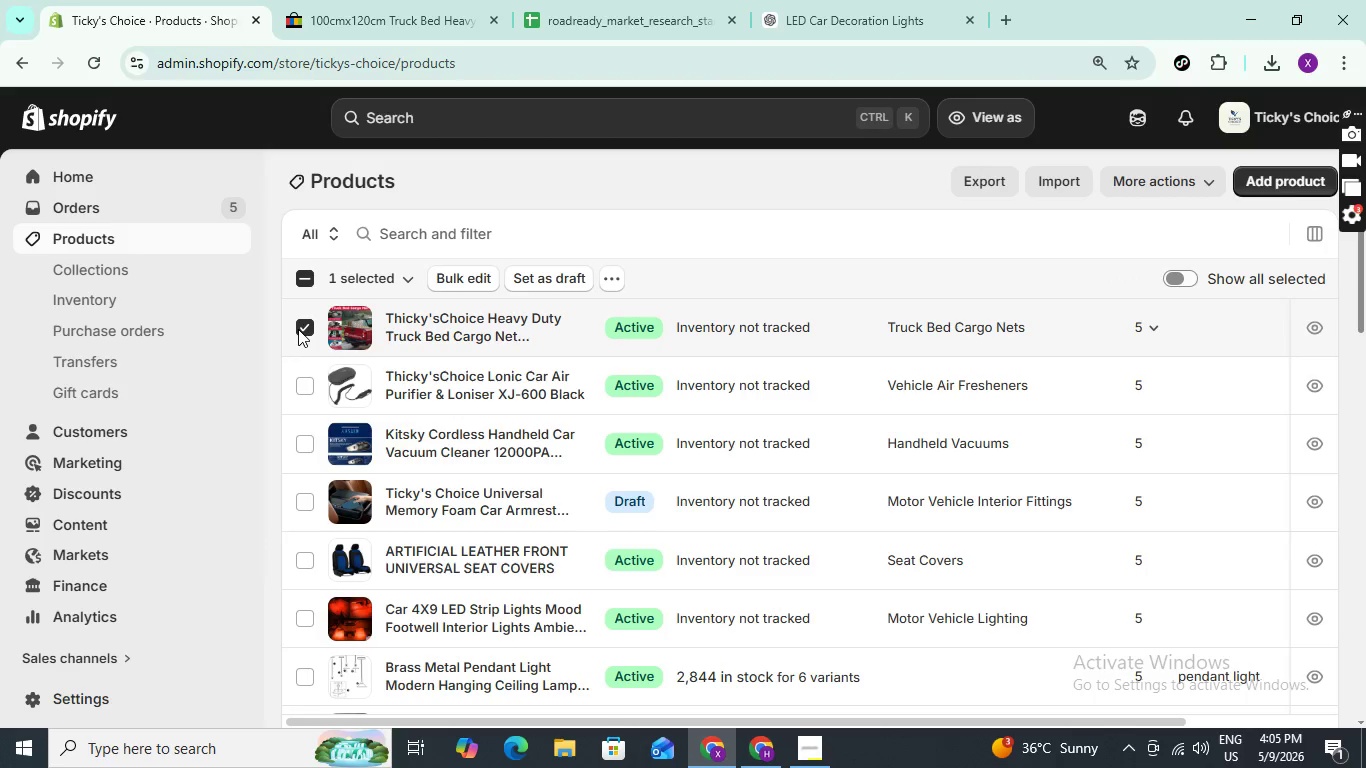 
left_click([298, 329])
 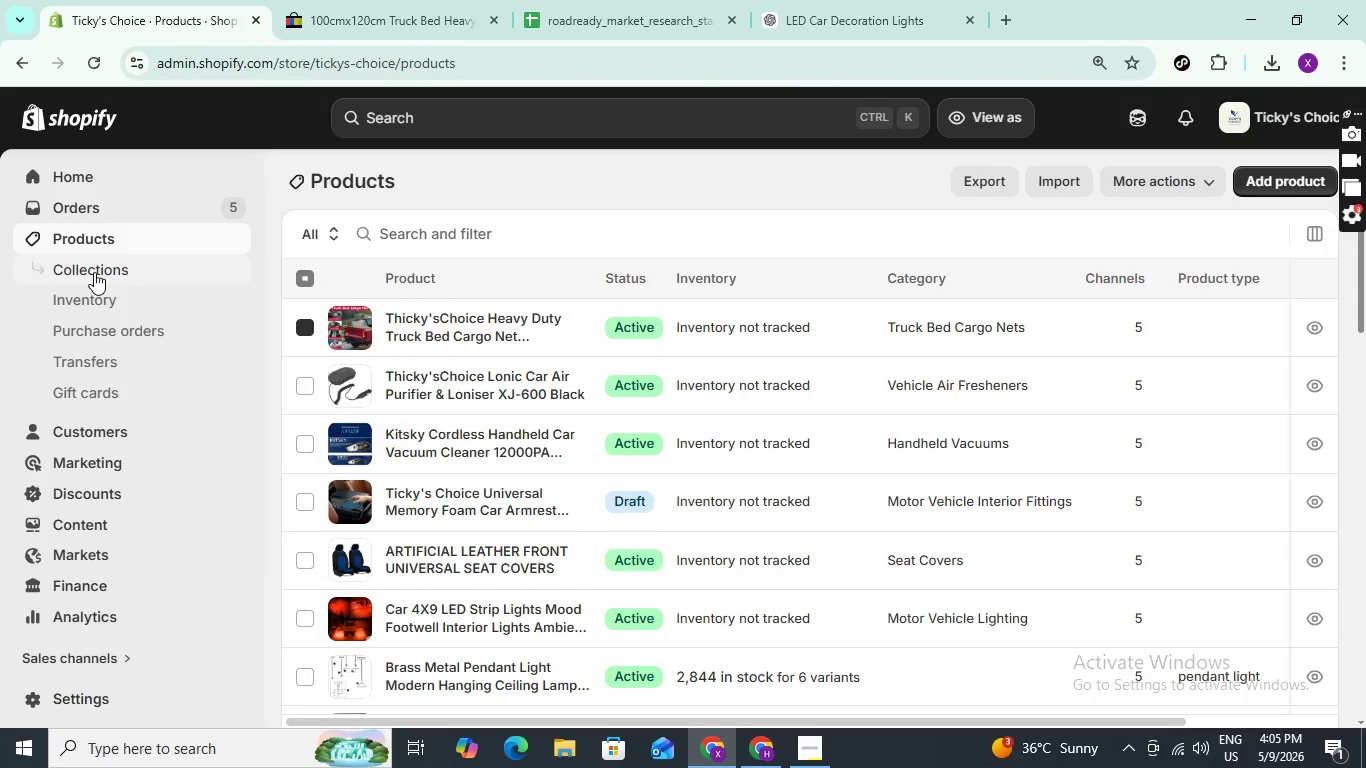 
left_click([93, 273])
 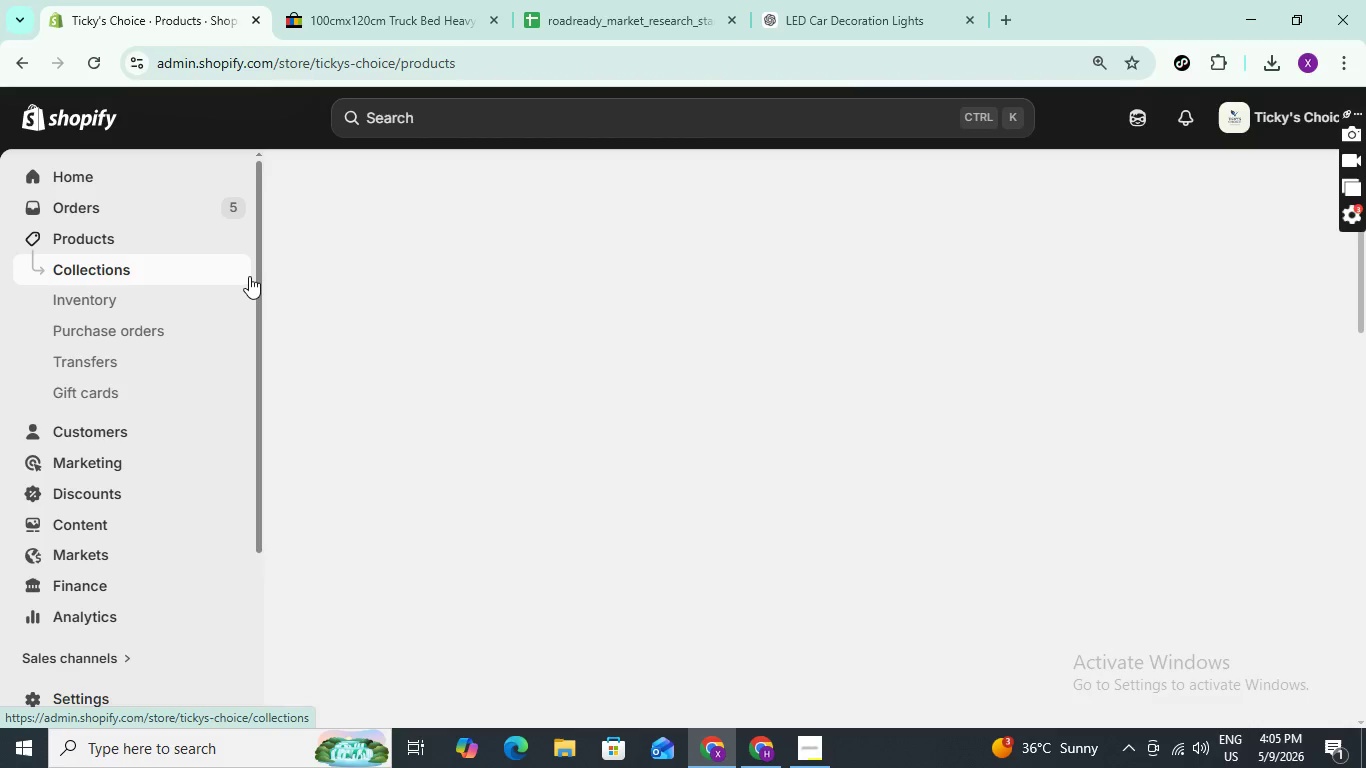 
mouse_move([573, 349])
 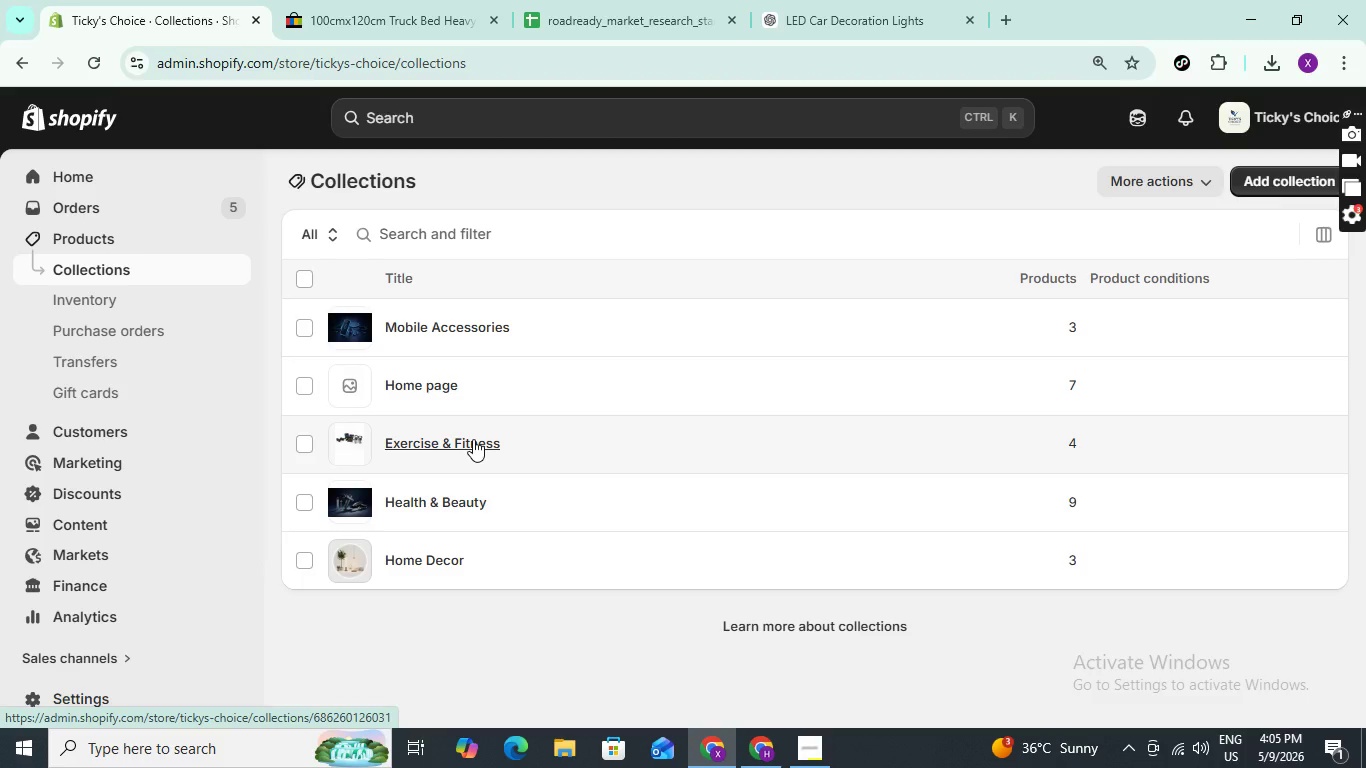 
wait(15.09)
 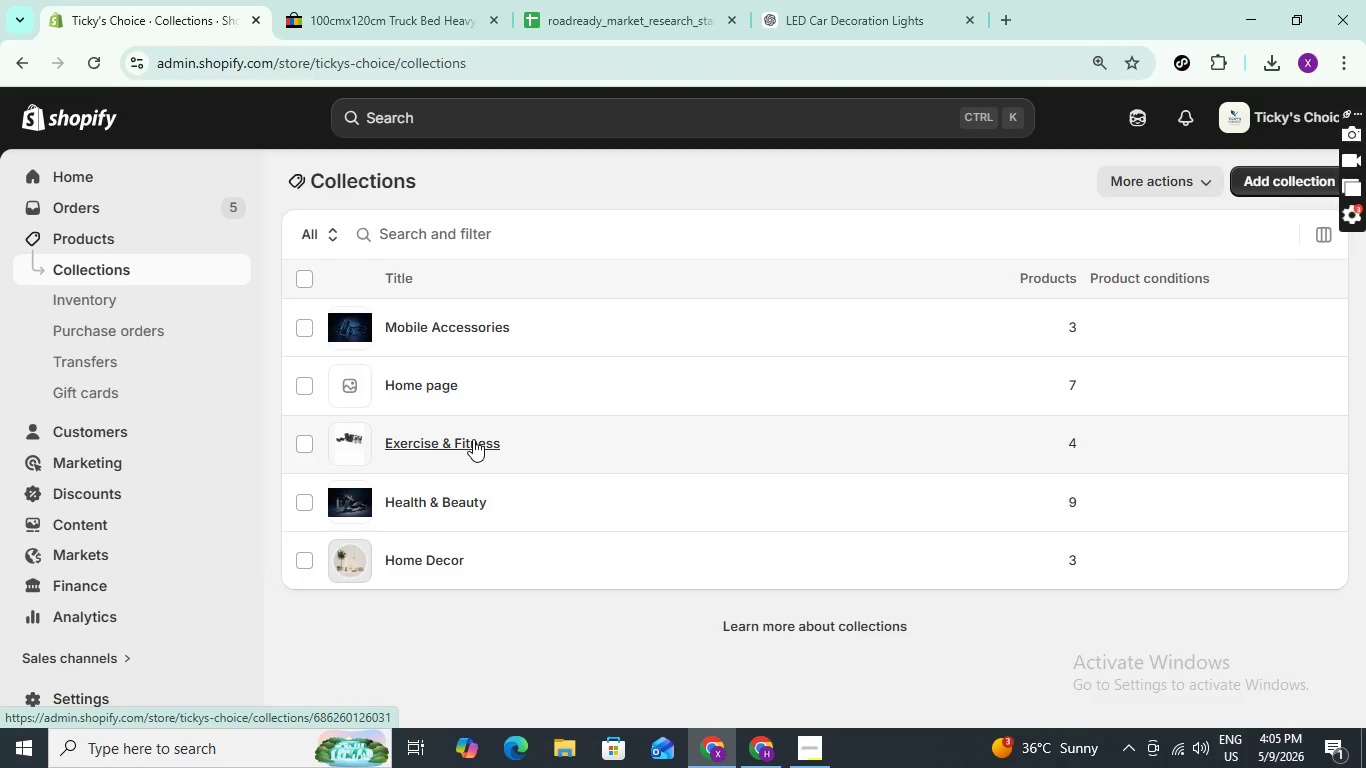 
scroll: coordinate [84, 613], scroll_direction: down, amount: 2.0
 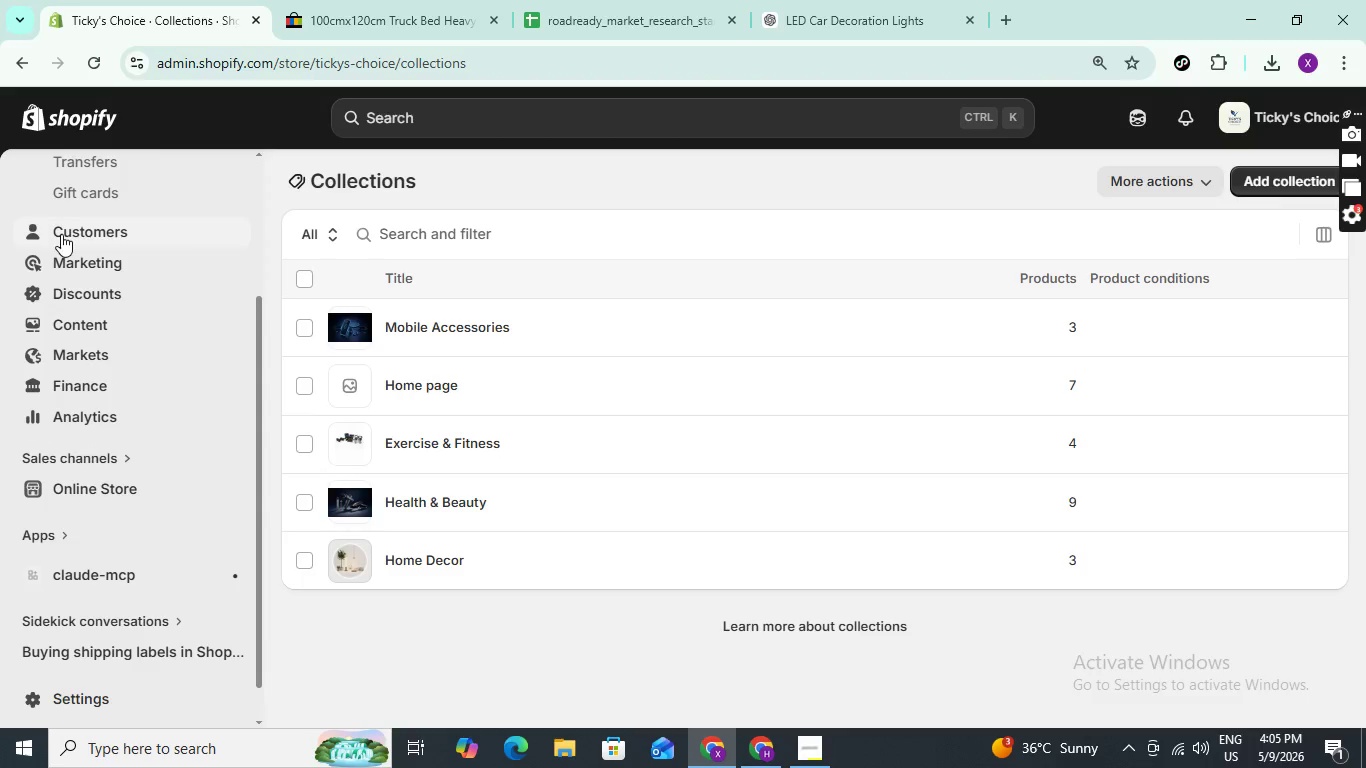 
scroll: coordinate [61, 234], scroll_direction: up, amount: 4.0
 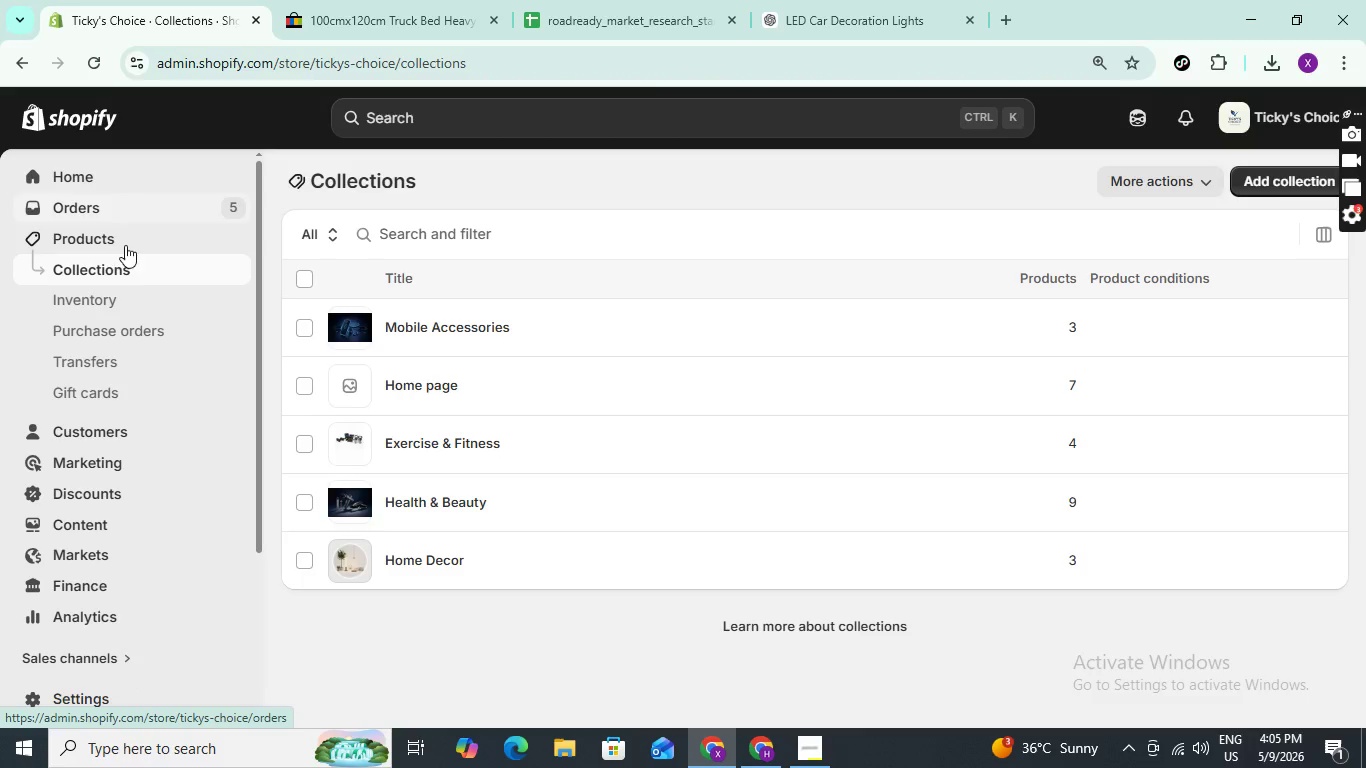 